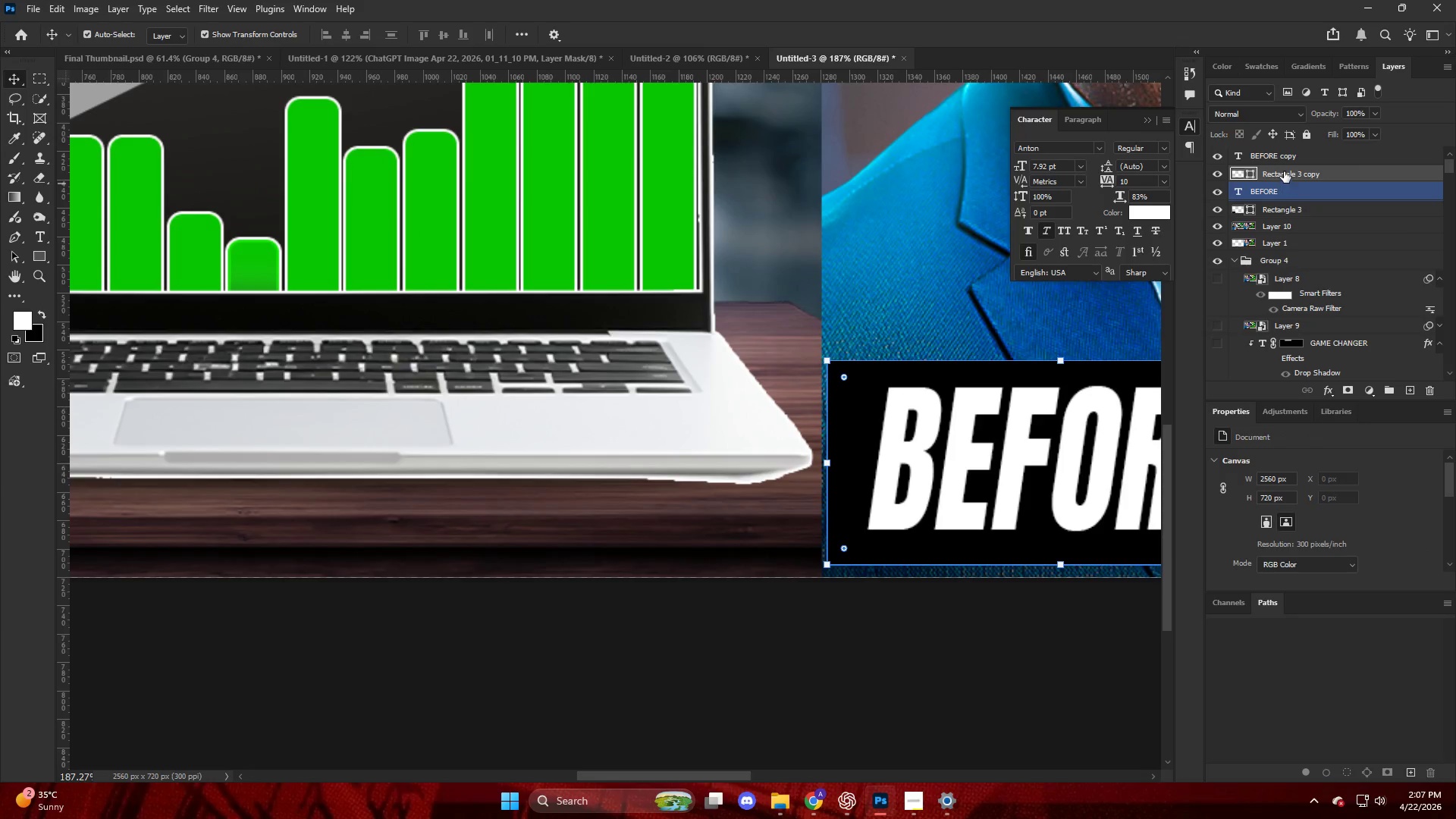 
hold_key(key=ShiftLeft, duration=0.38)
 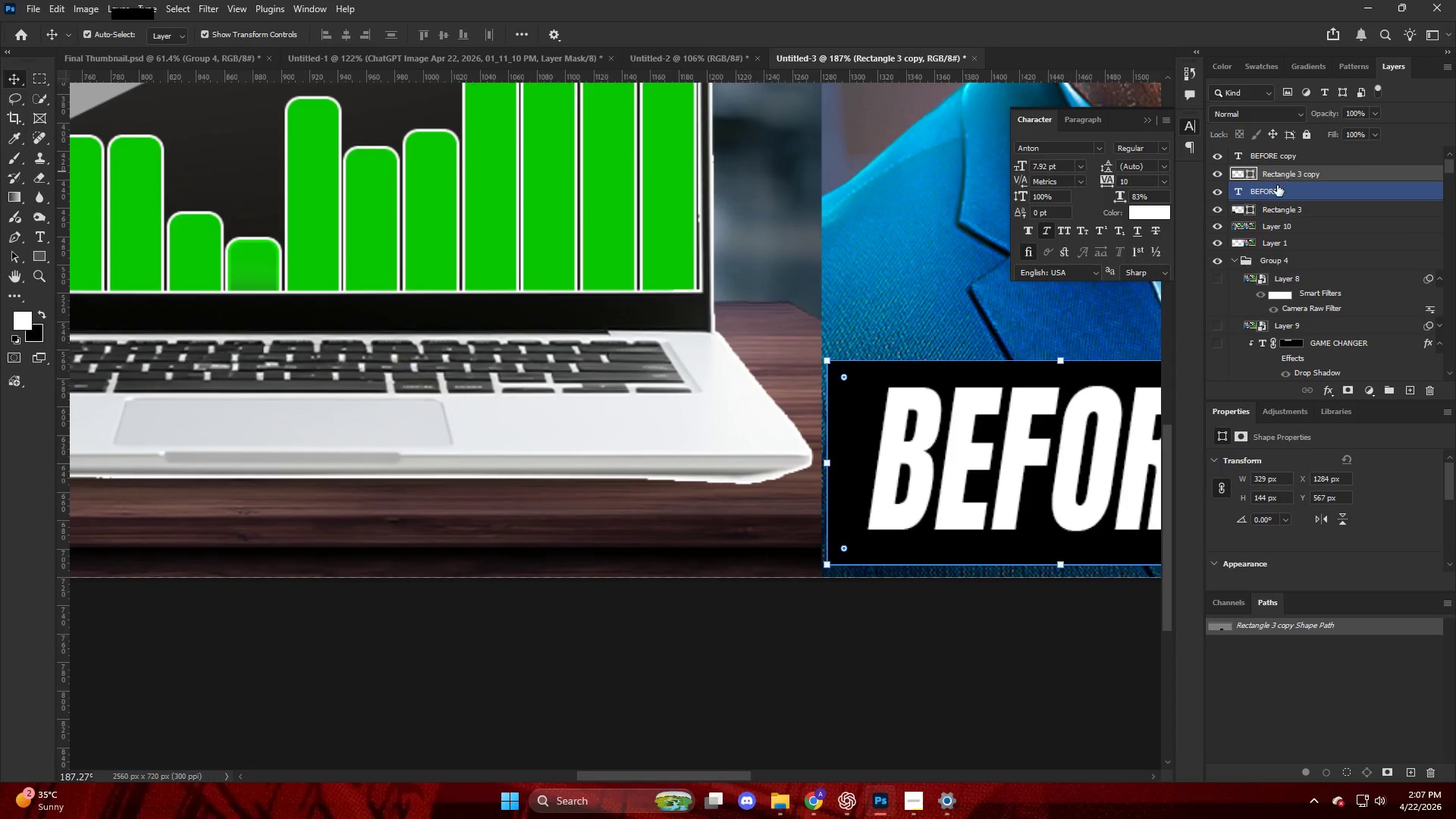 
hold_key(key=ControlLeft, duration=0.41)
 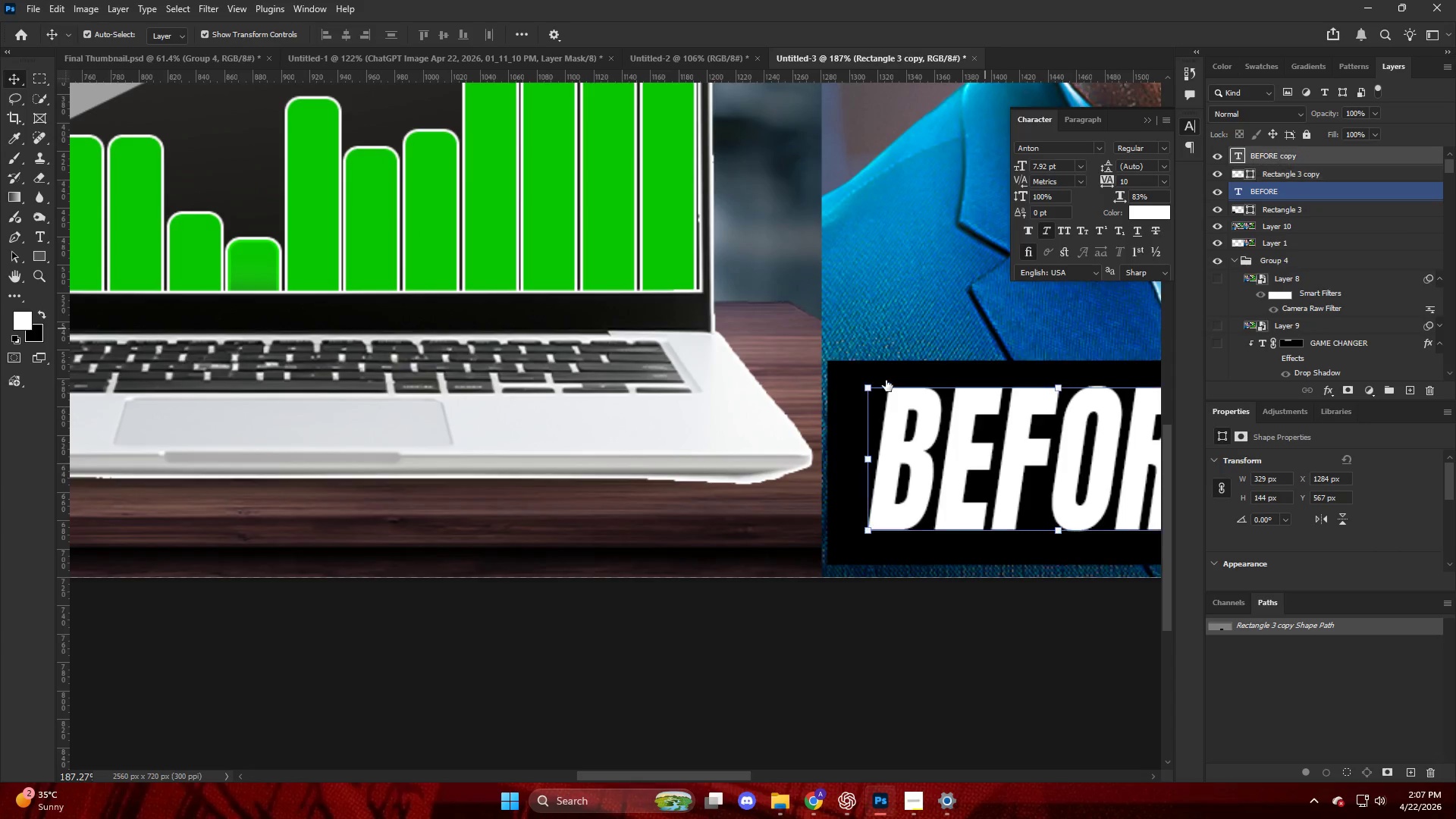 
hold_key(key=ControlLeft, duration=0.66)
scroll: coordinate [802, 456], scroll_direction: down, amount: 13.0
 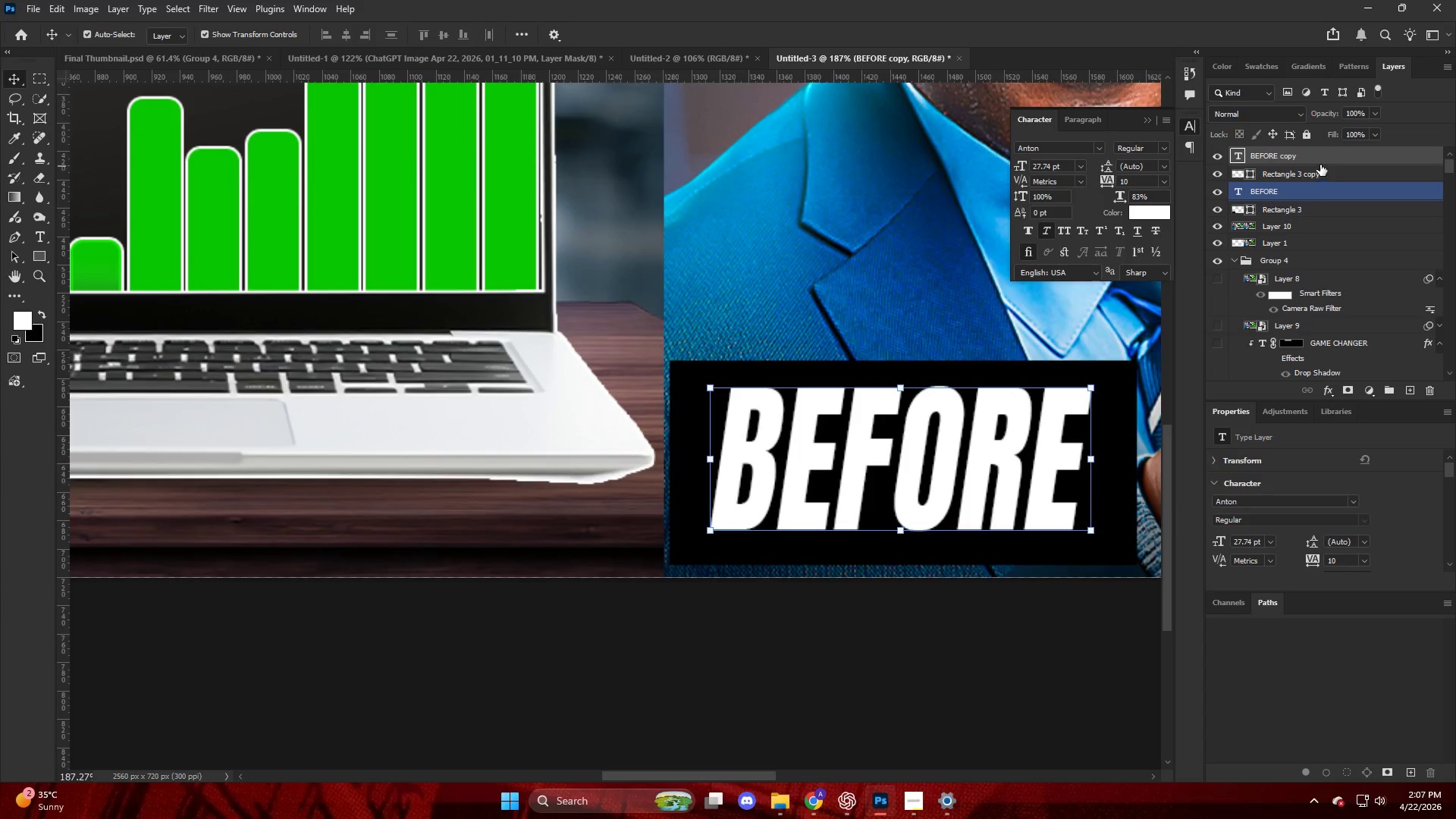 
left_click([1313, 170])
 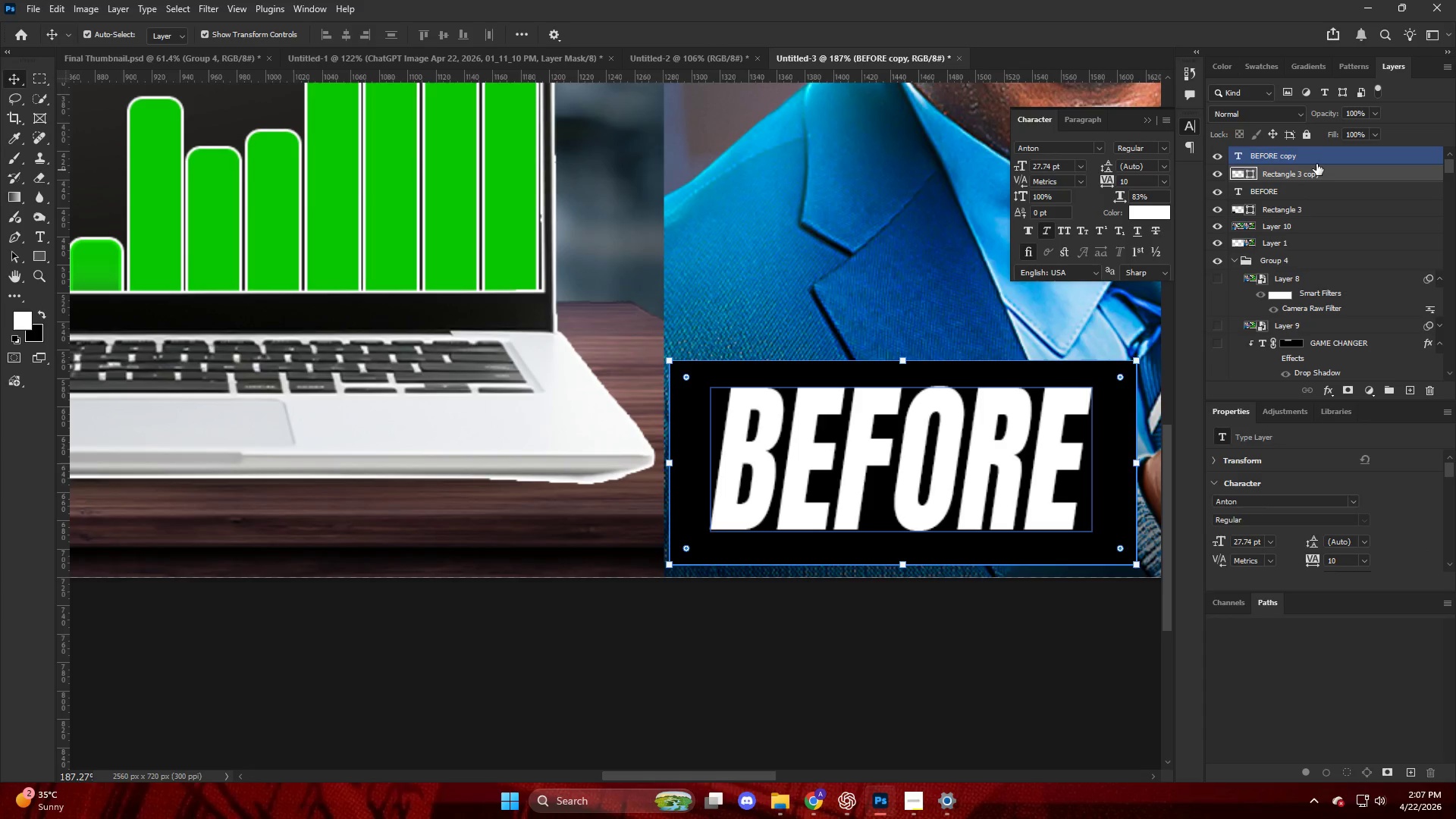 
left_click([1320, 149])
 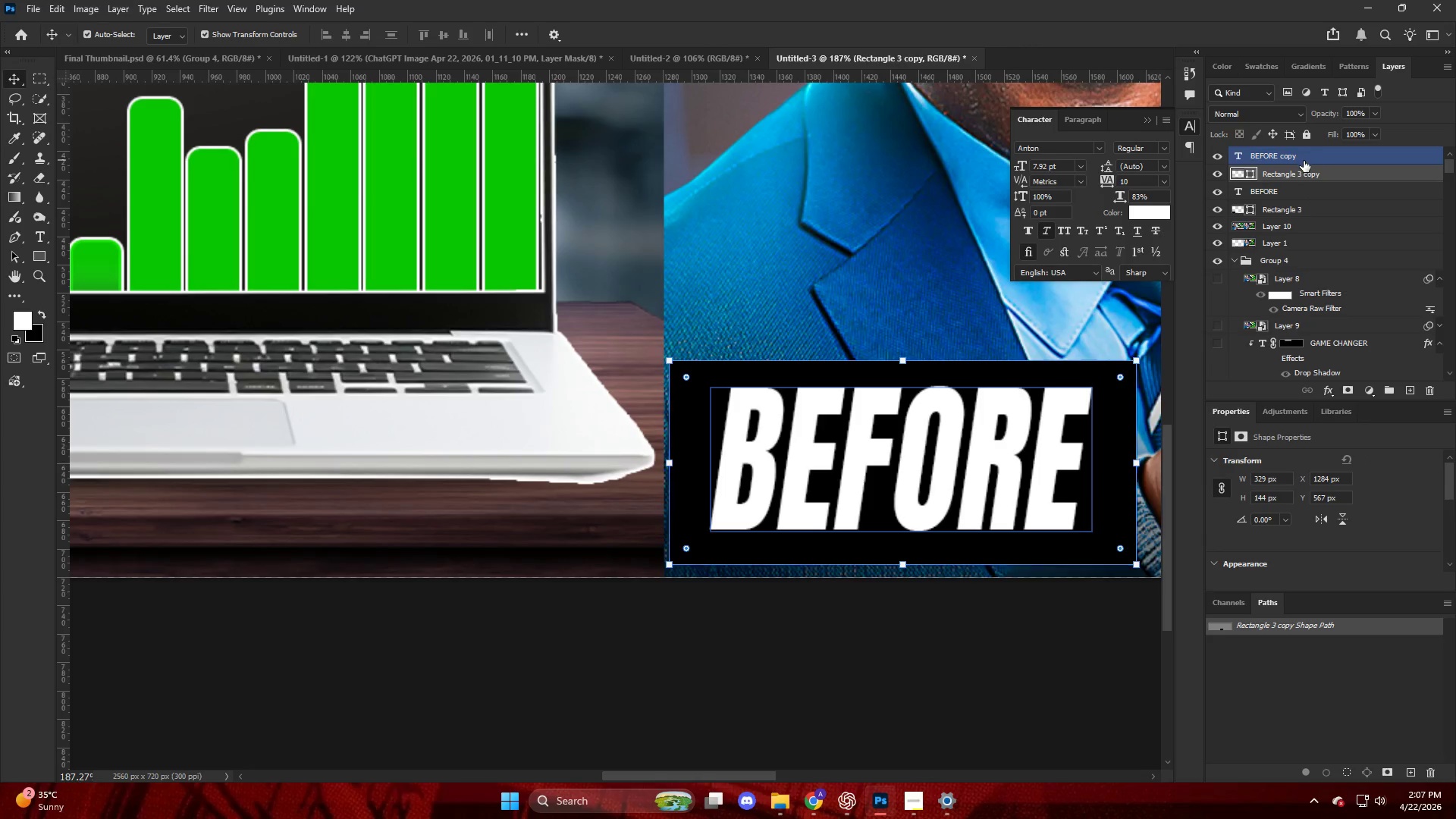 
key(Control+T)
 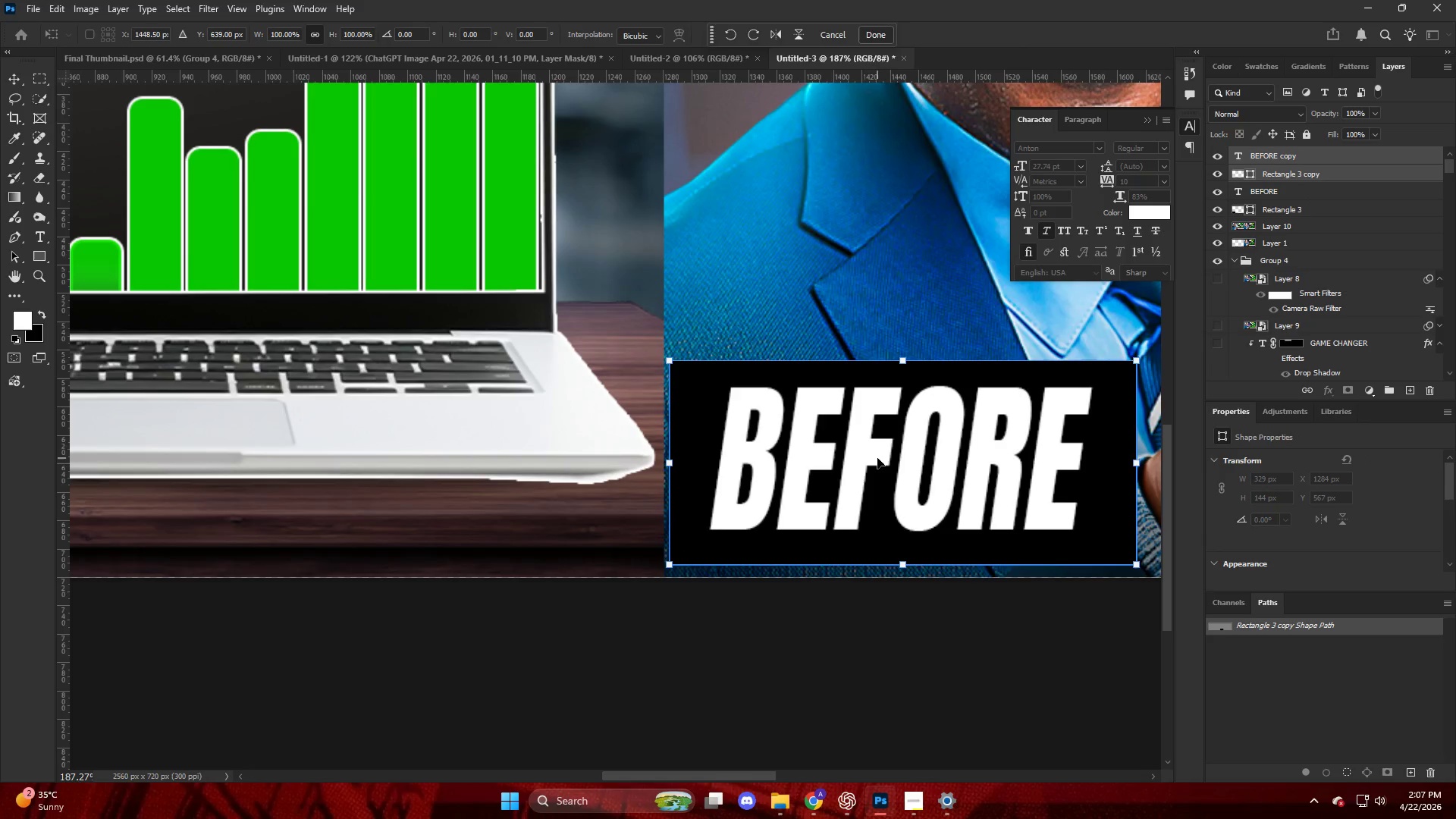 
left_click_drag(start_coordinate=[877, 458], to_coordinate=[869, 475])
 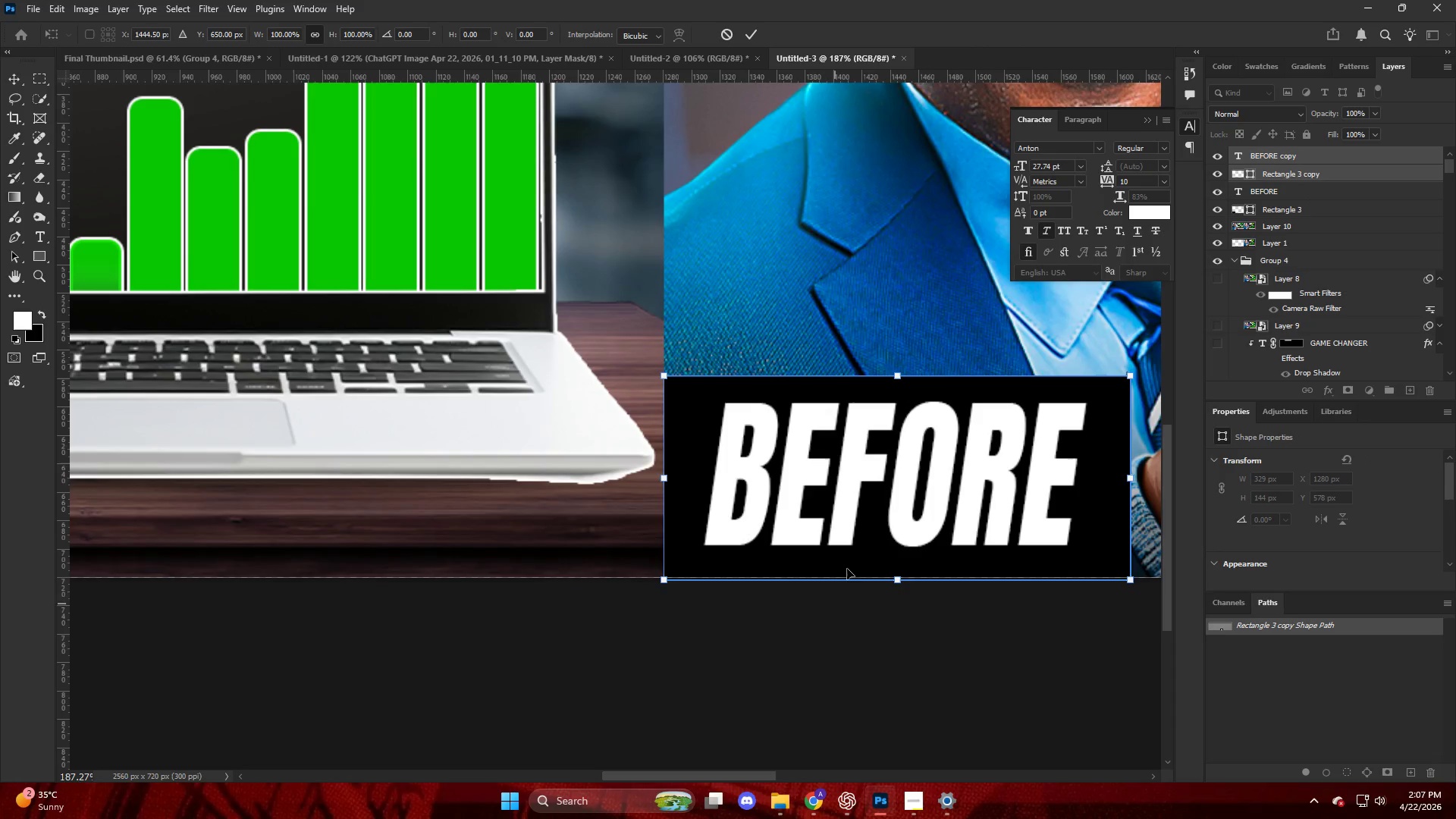 
double_click([868, 493])
 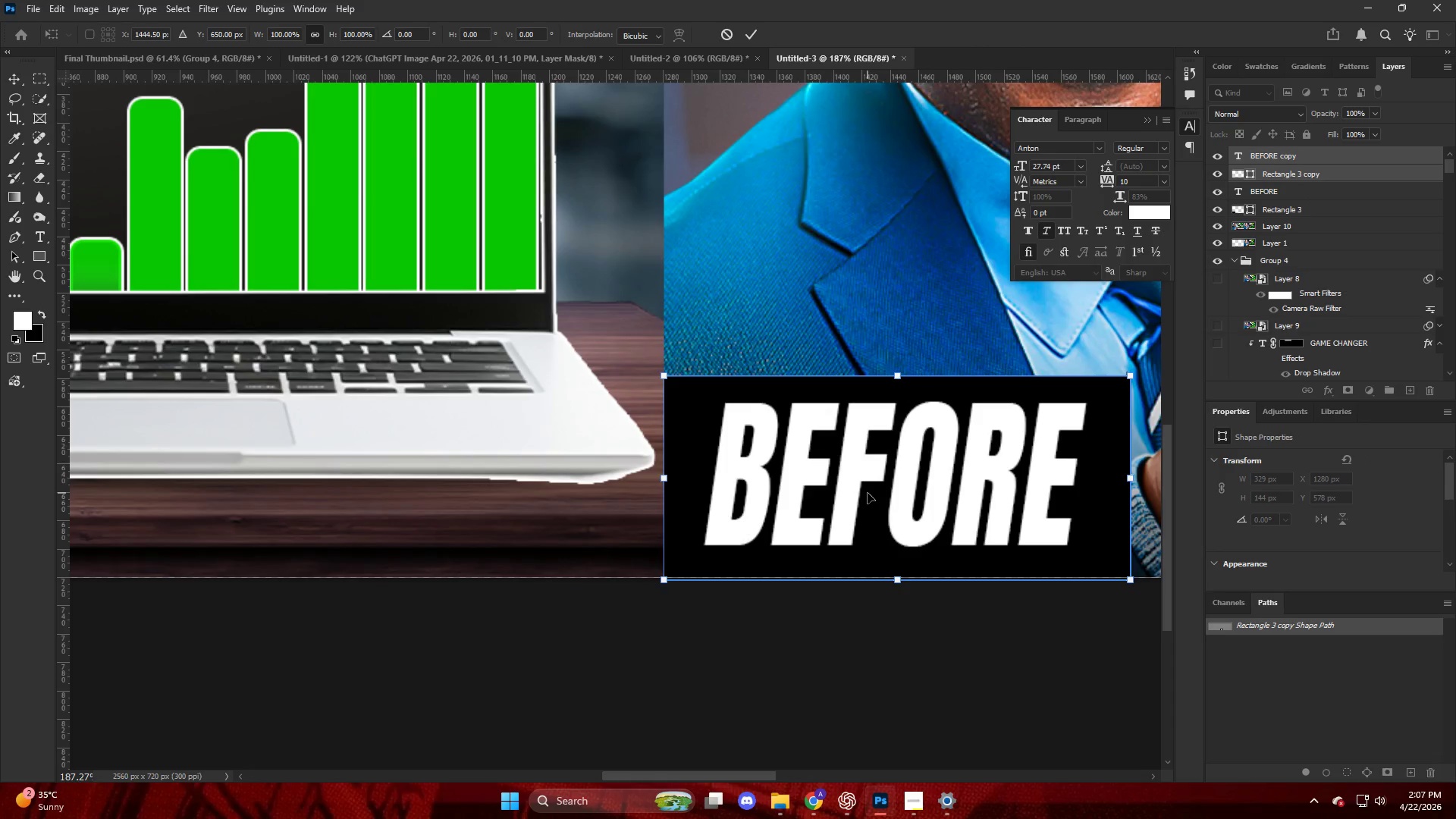 
triple_click([868, 493])
 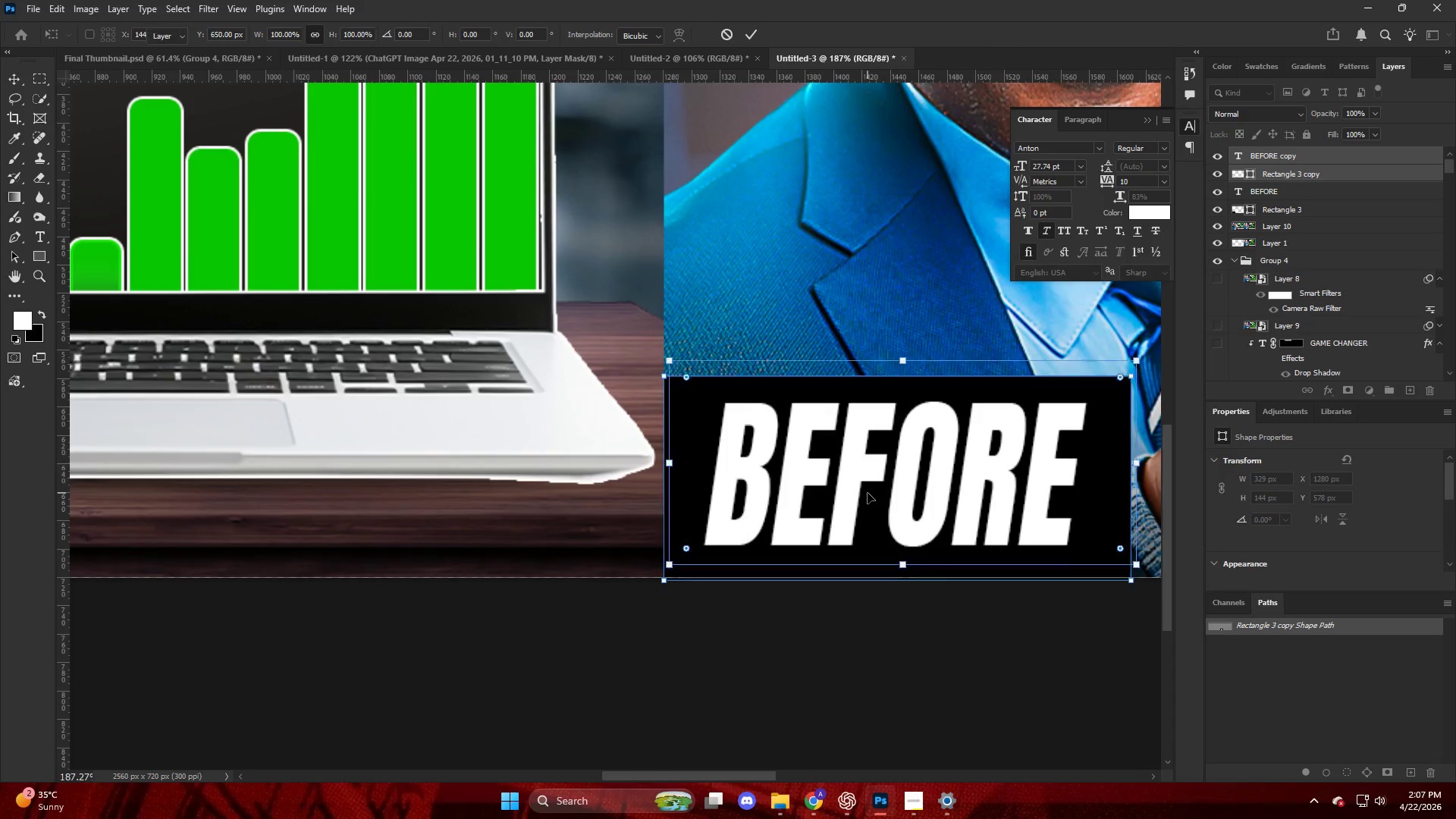 
triple_click([868, 493])
 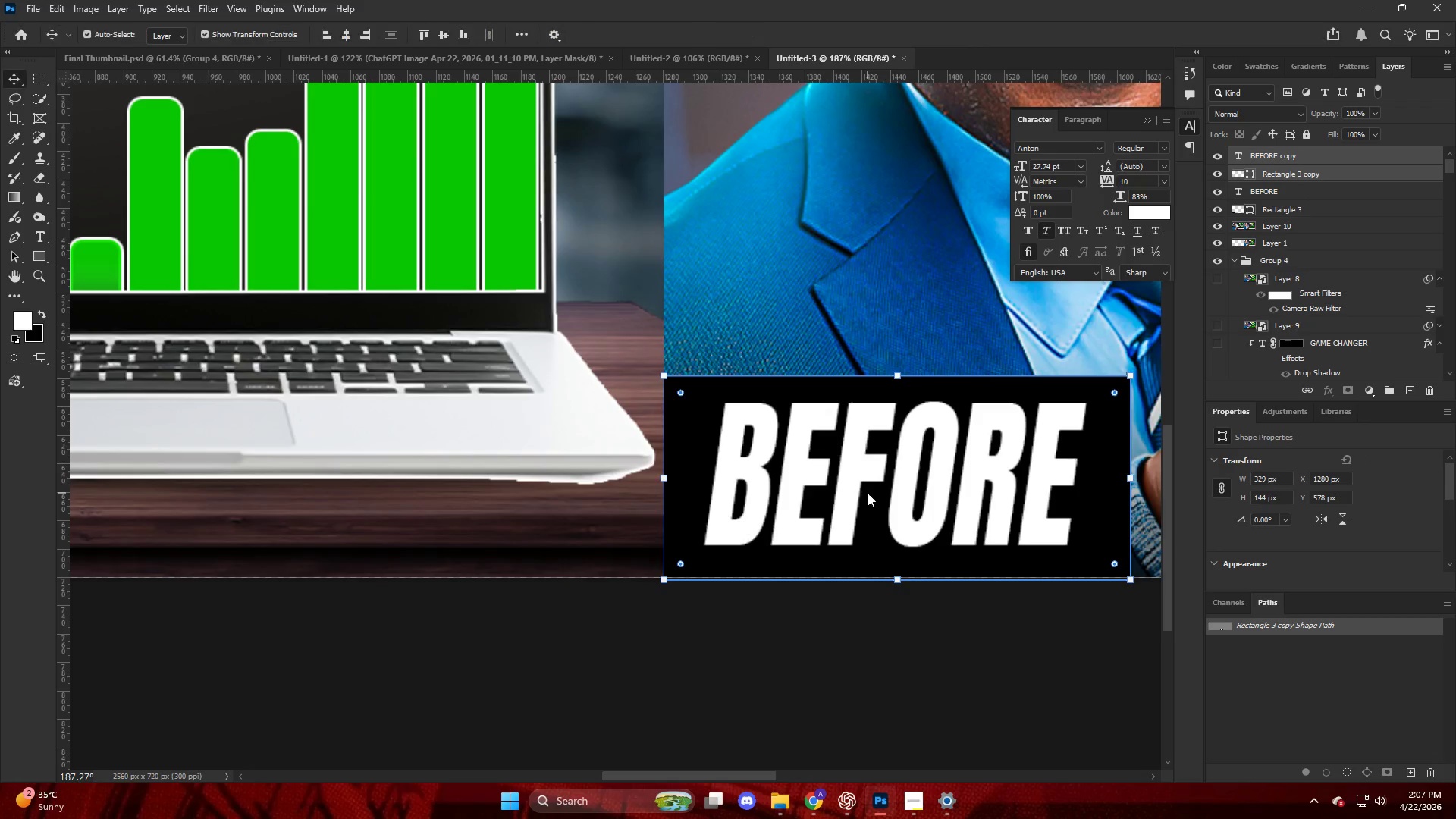 
triple_click([868, 493])
 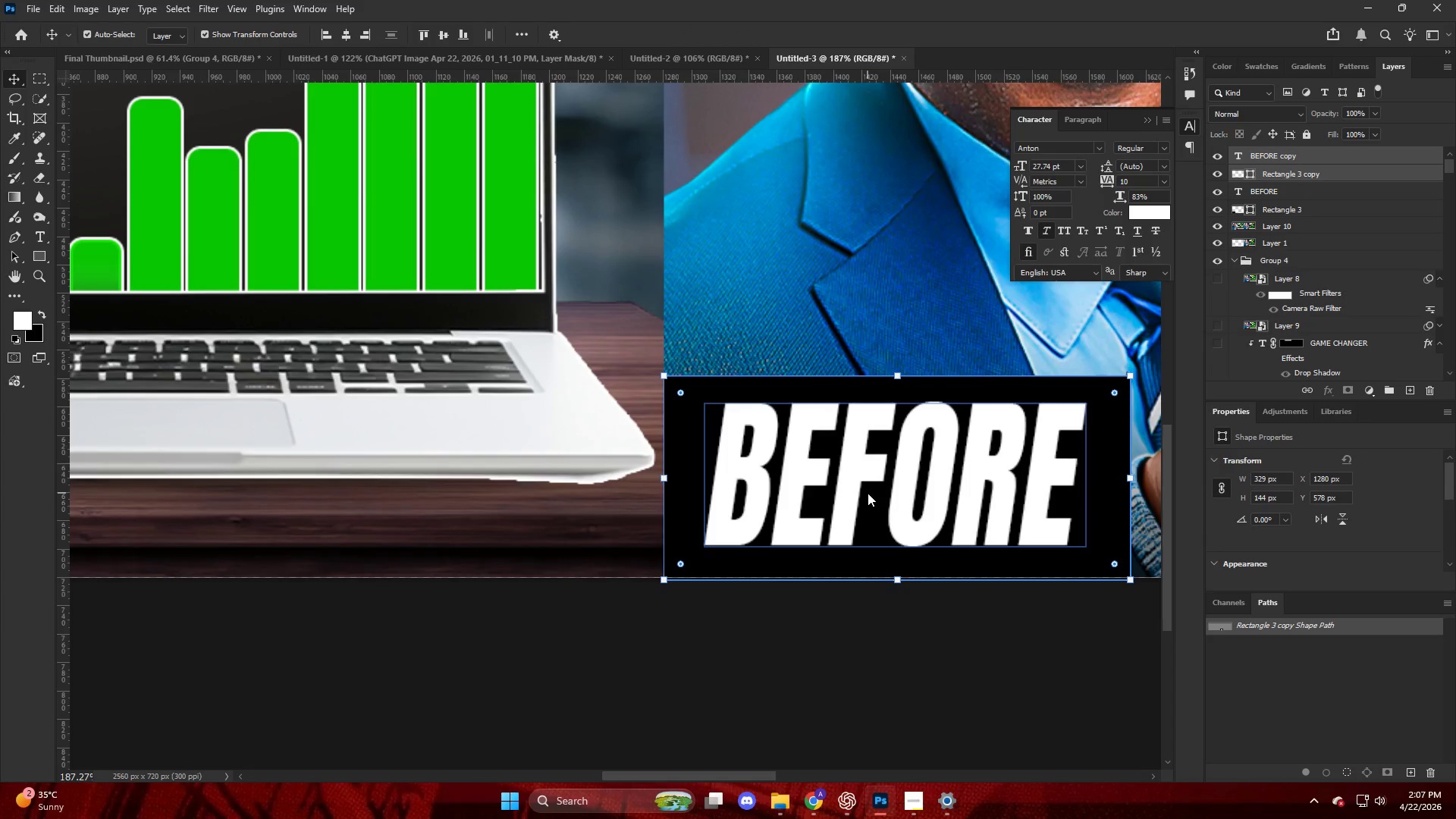 
triple_click([868, 493])
 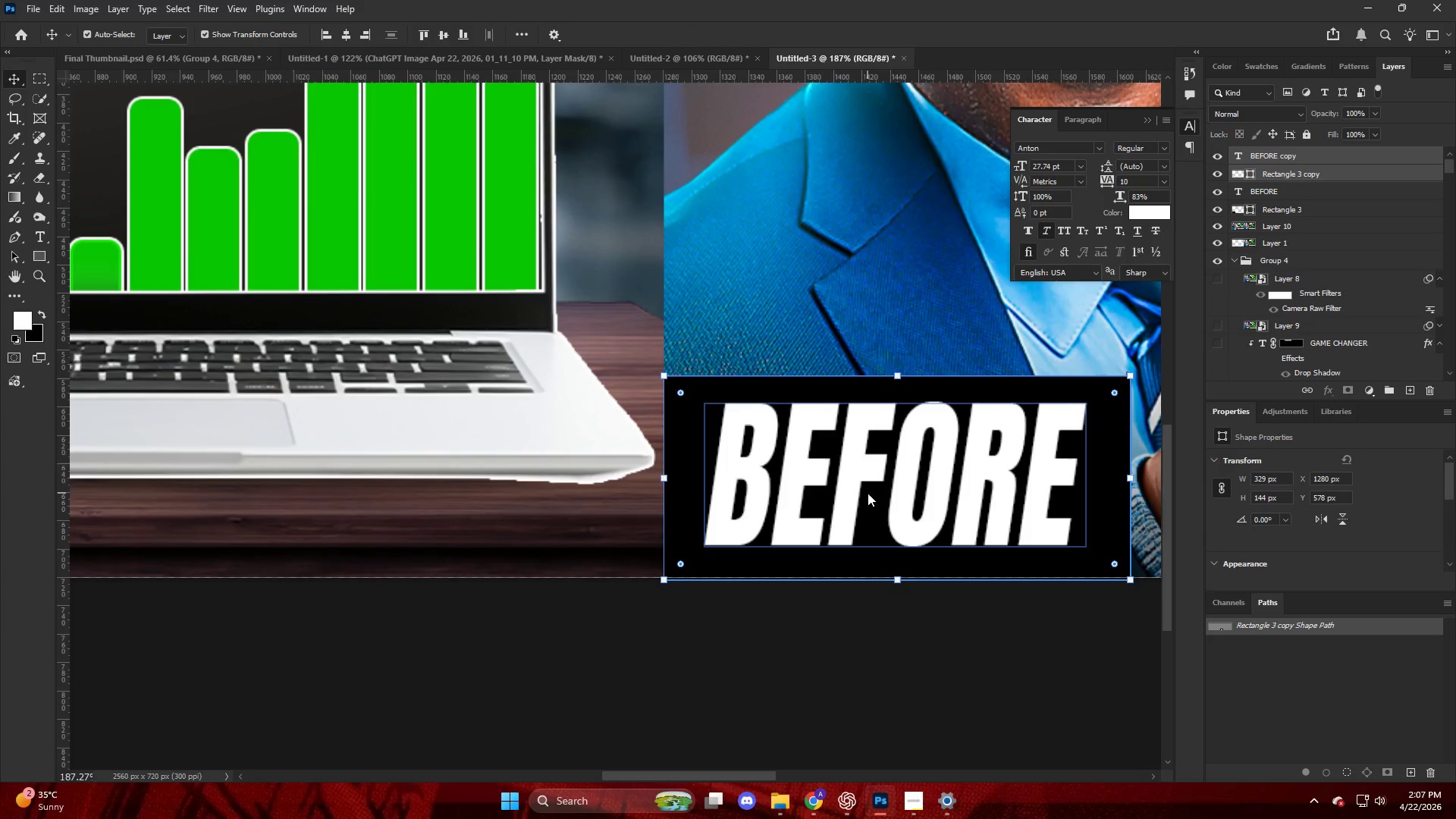 
triple_click([868, 493])
 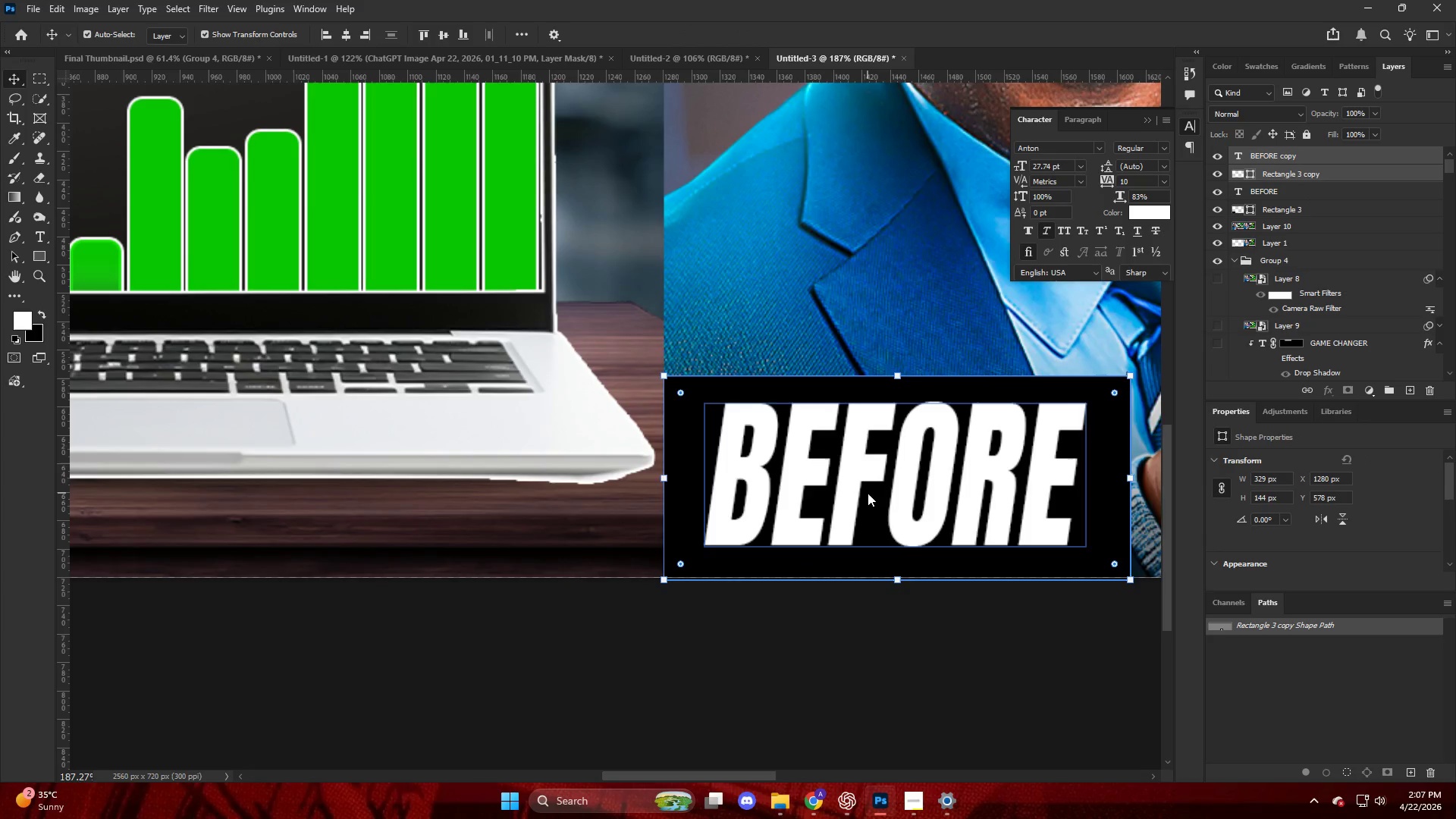 
triple_click([868, 493])
 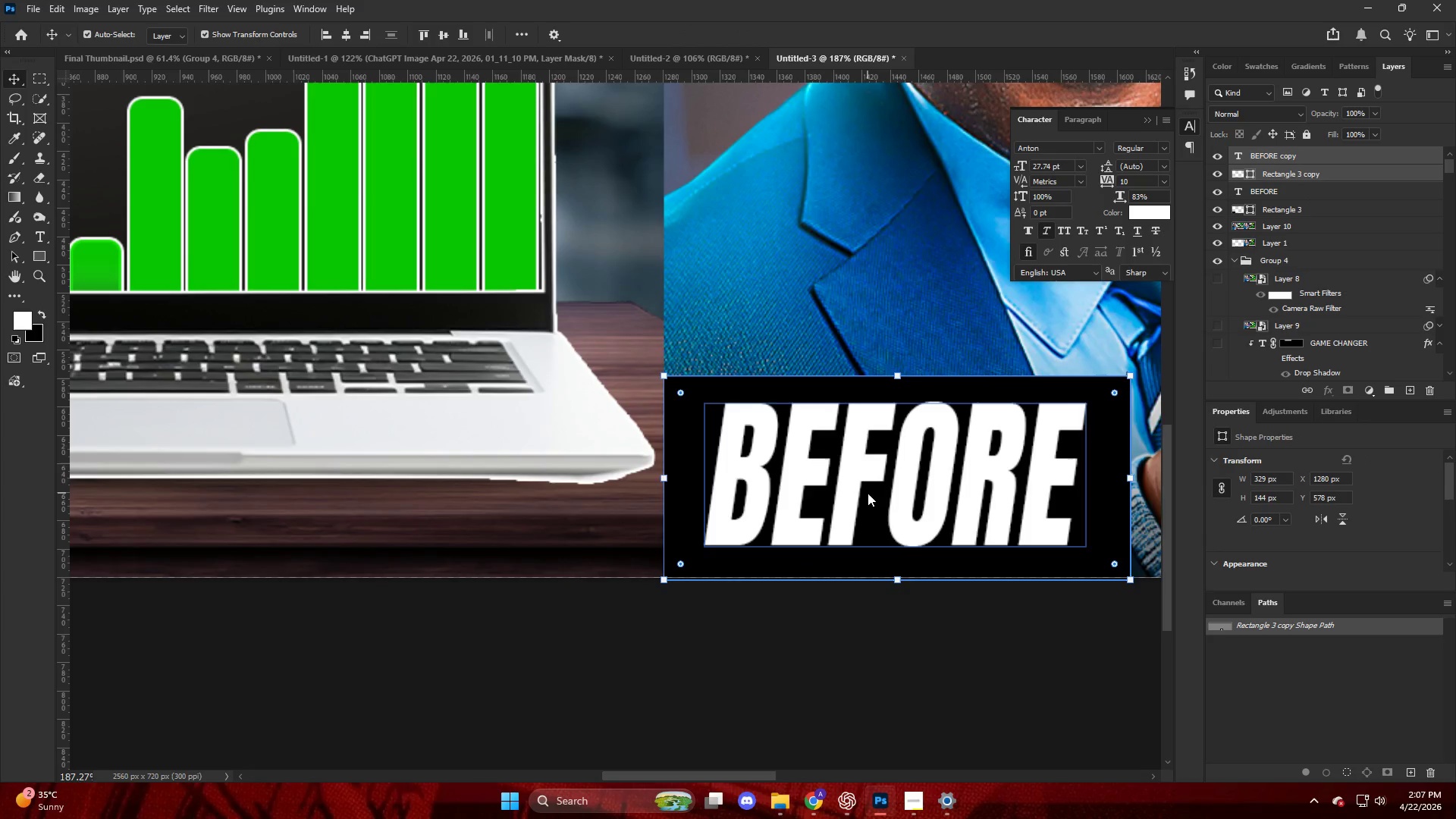 
triple_click([868, 493])
 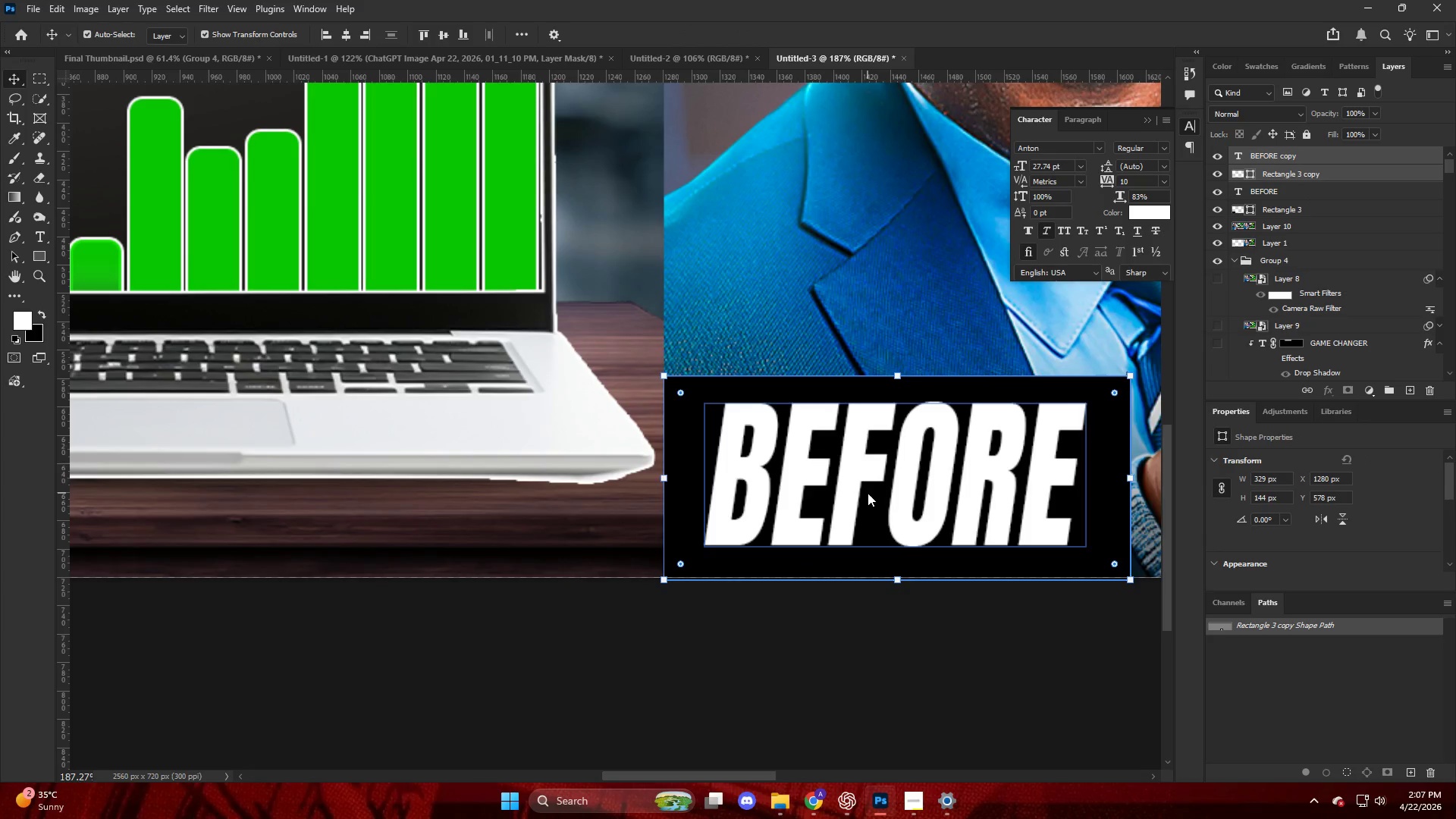 
key(CapsLock)
 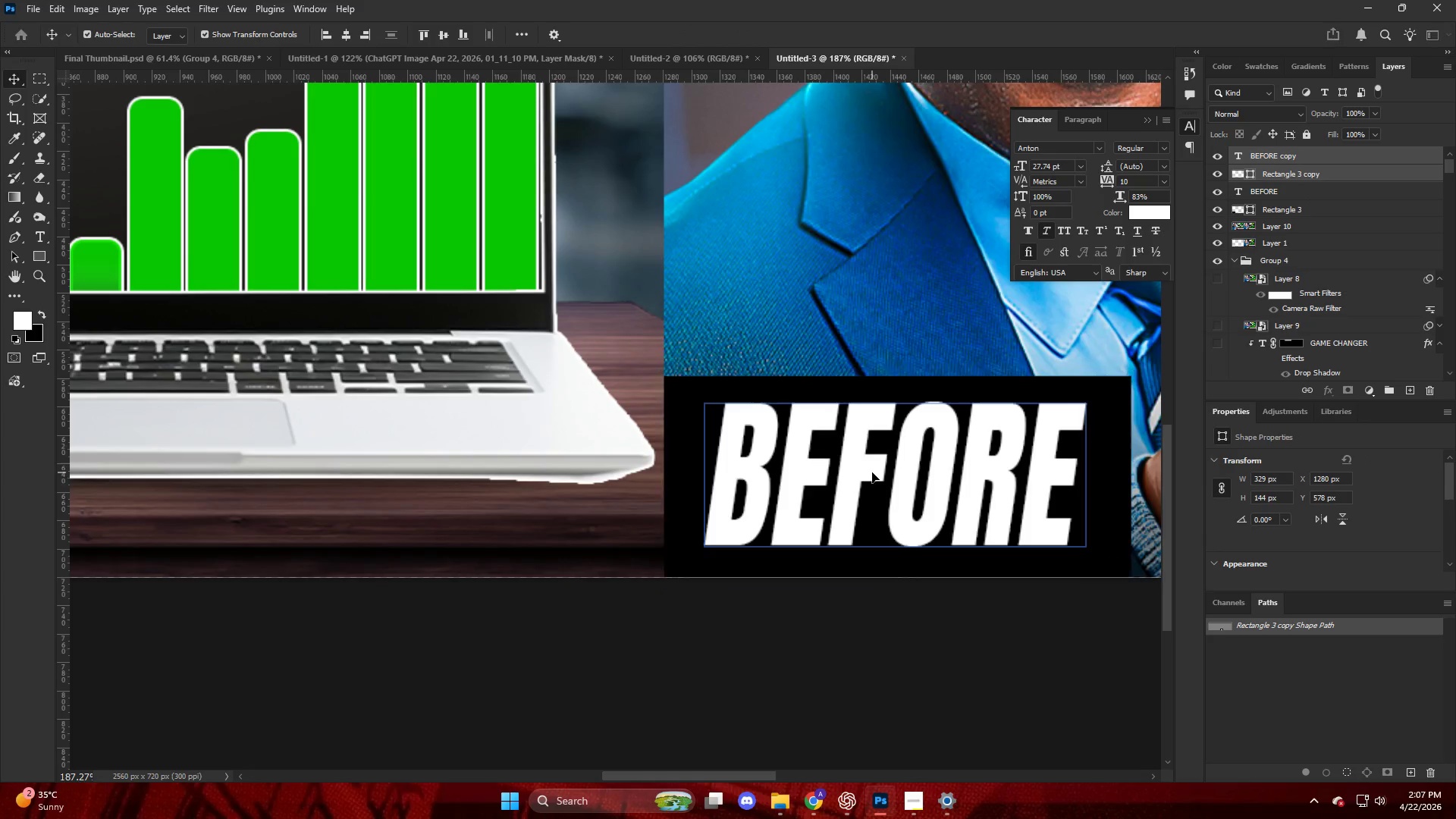 
double_click([872, 472])
 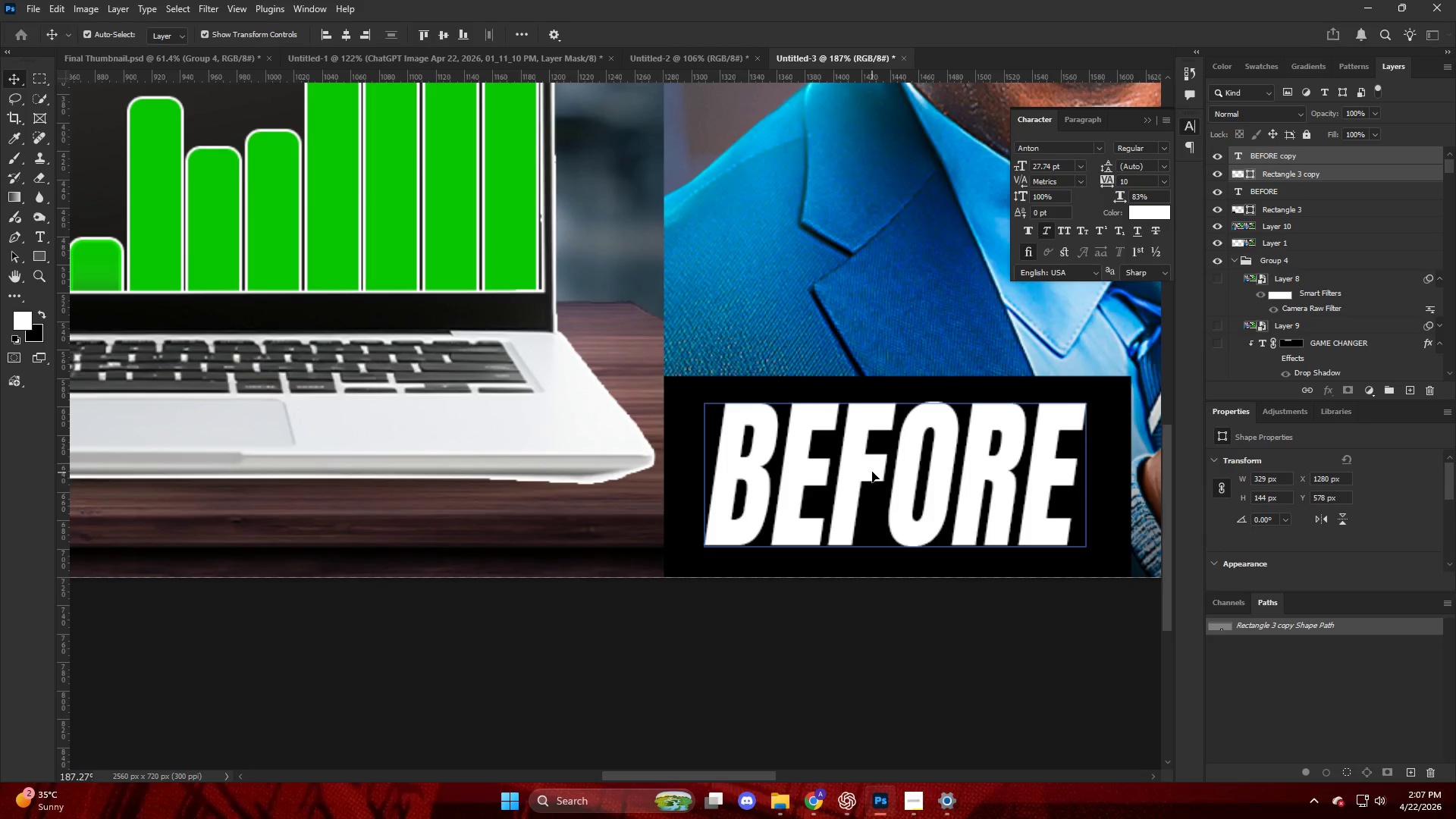 
triple_click([872, 472])
 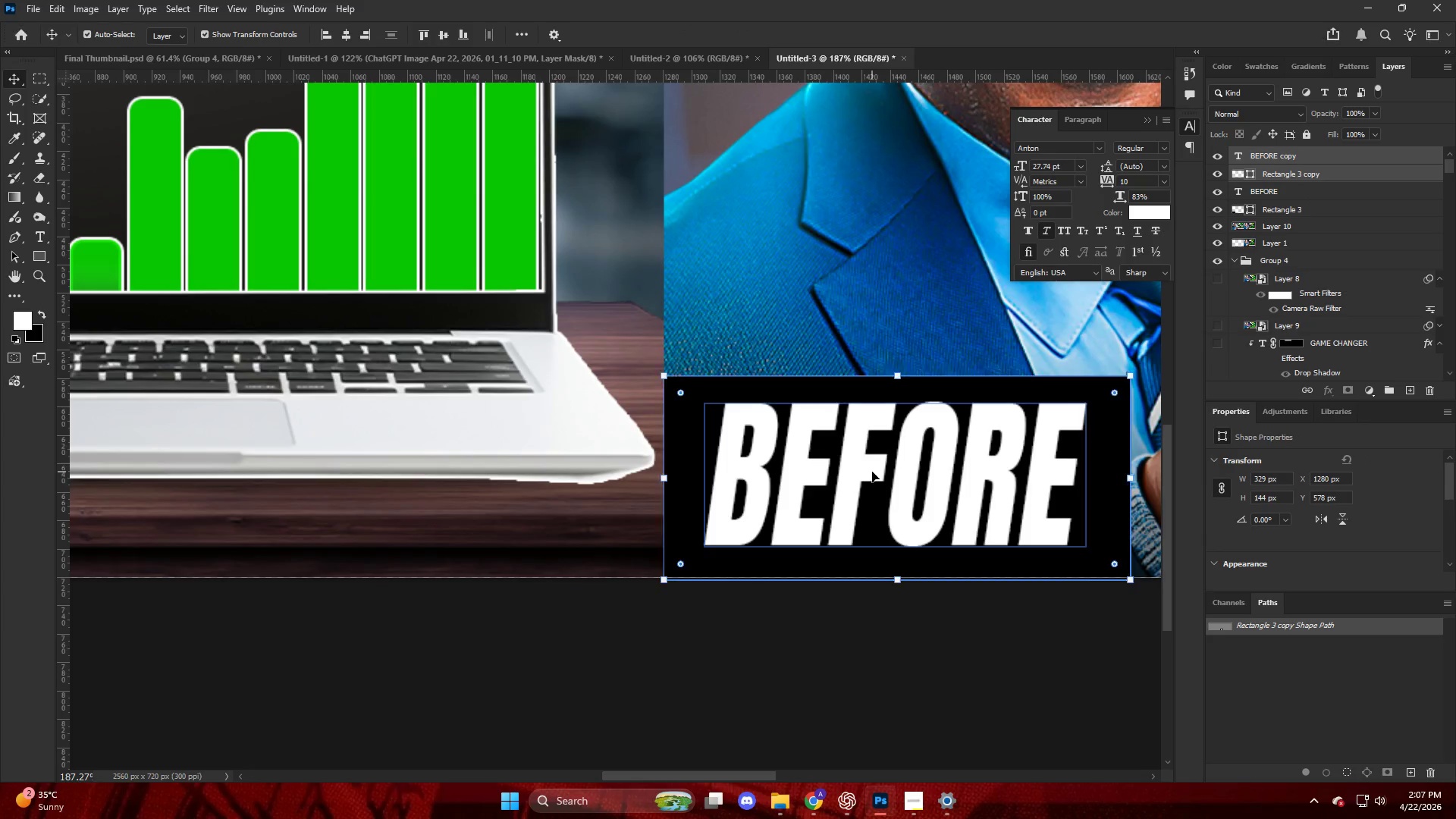 
triple_click([872, 472])
 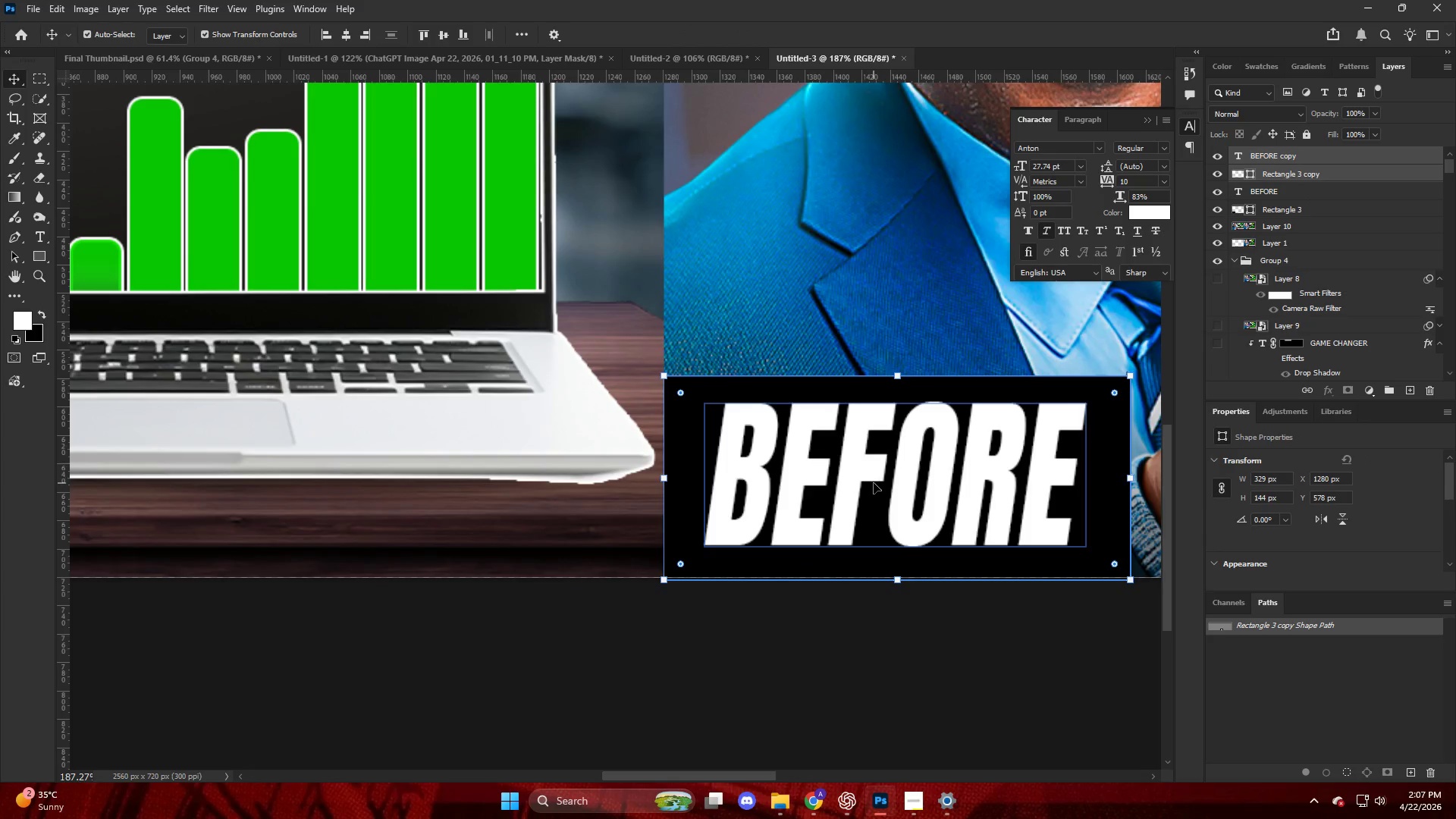 
key(T)
 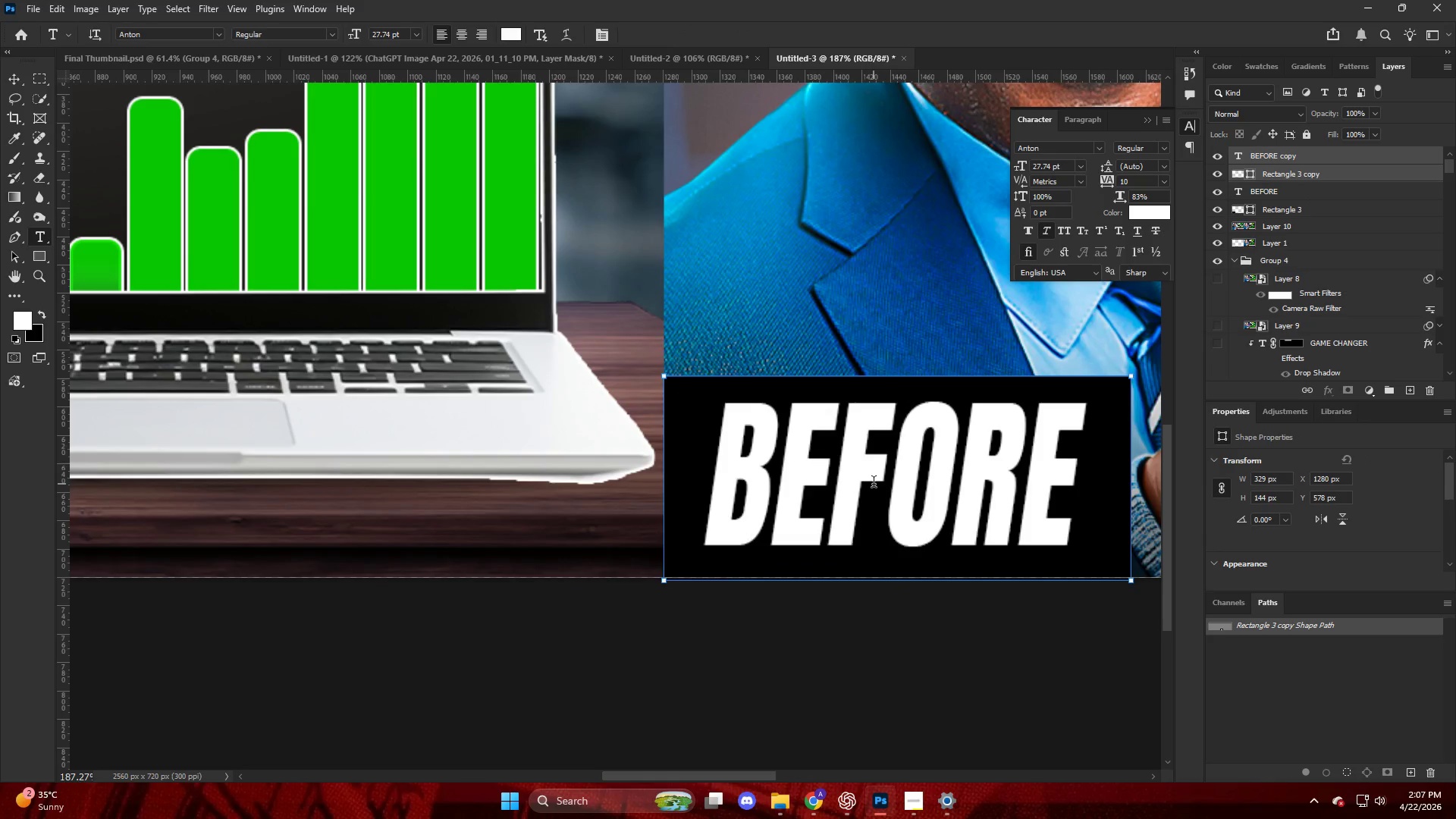 
double_click([874, 484])
 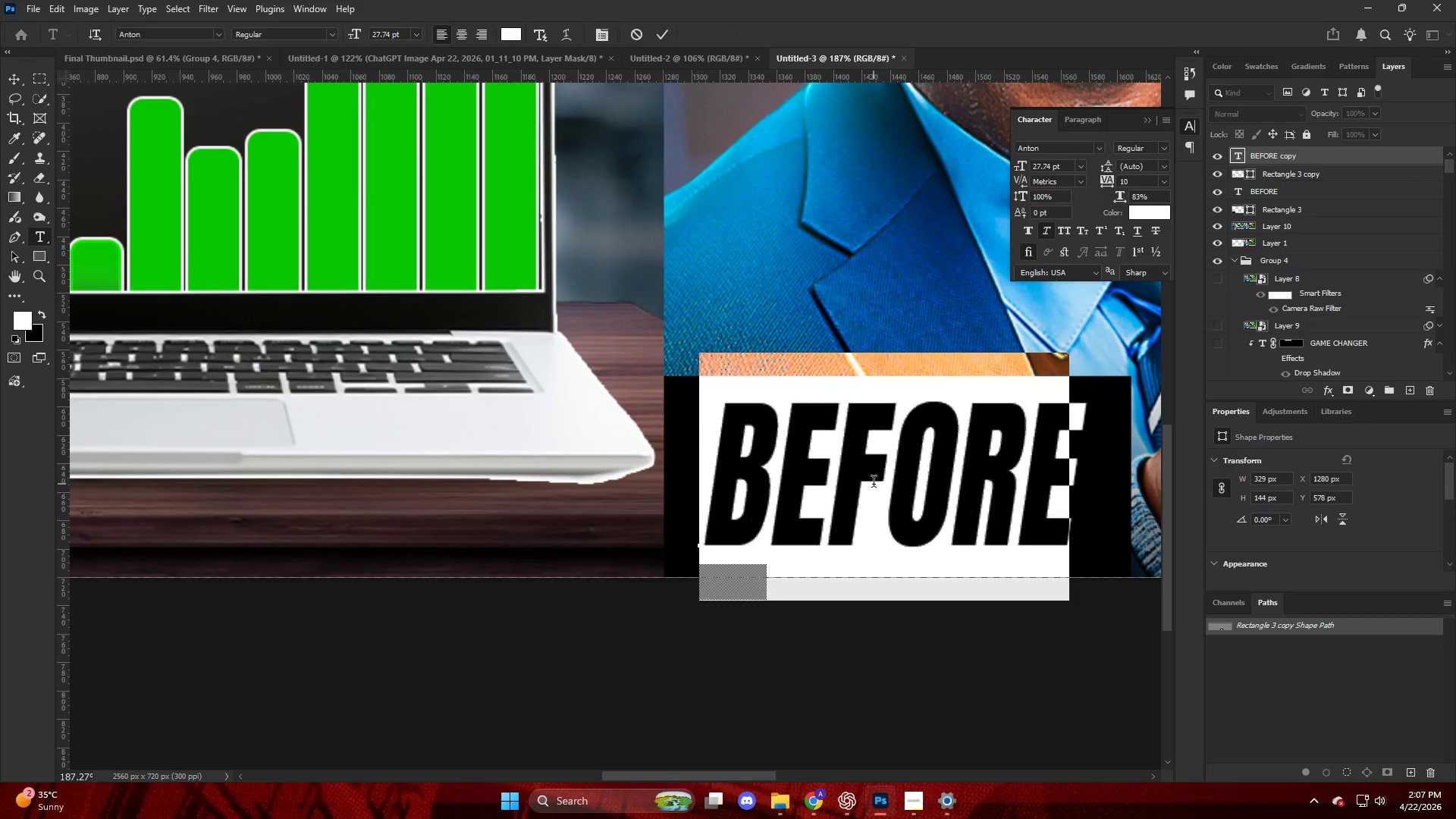 
triple_click([874, 484])
 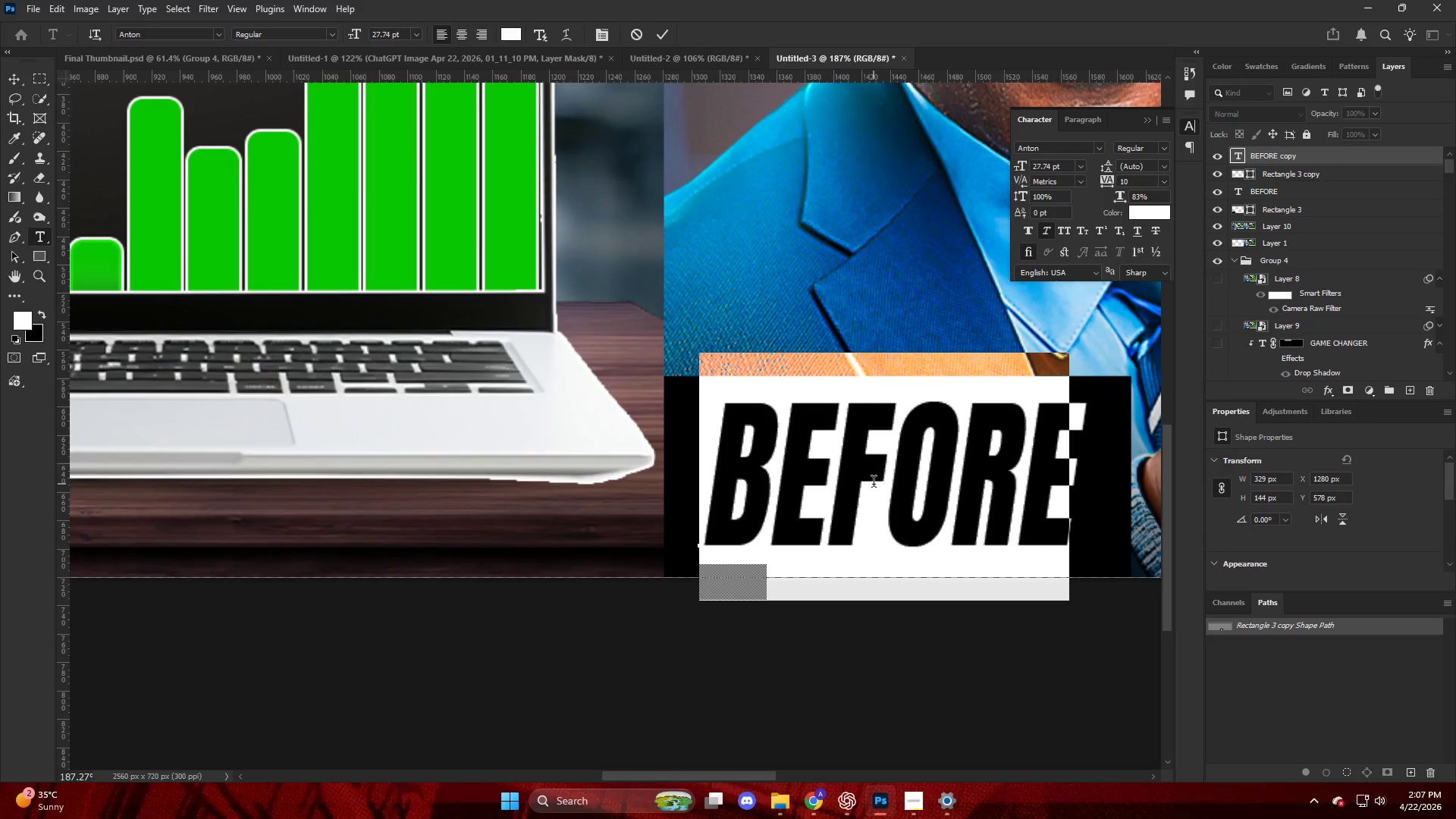 
type(after)
key(NumpadEnter)
 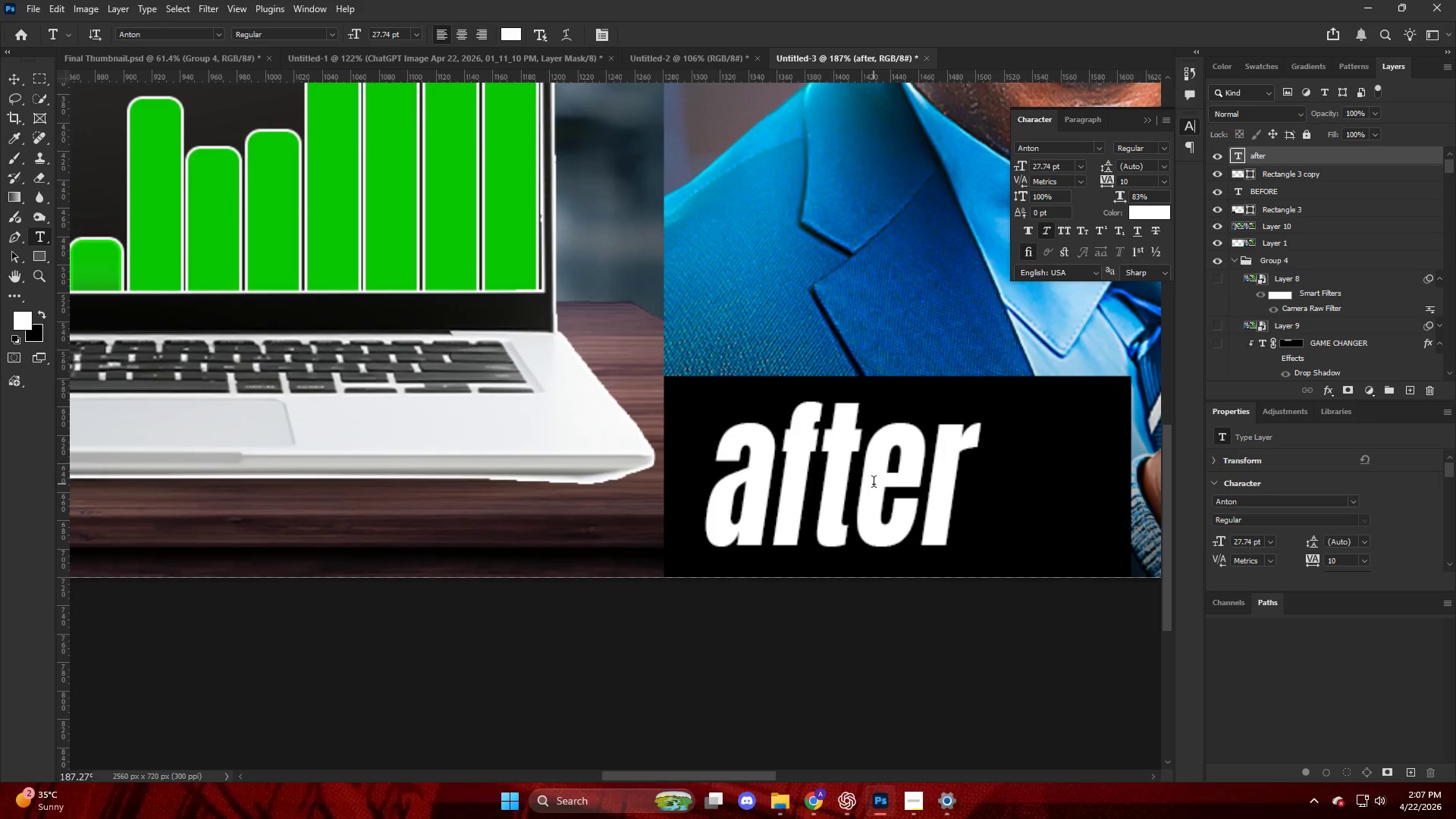 
key(Control+ControlLeft)
 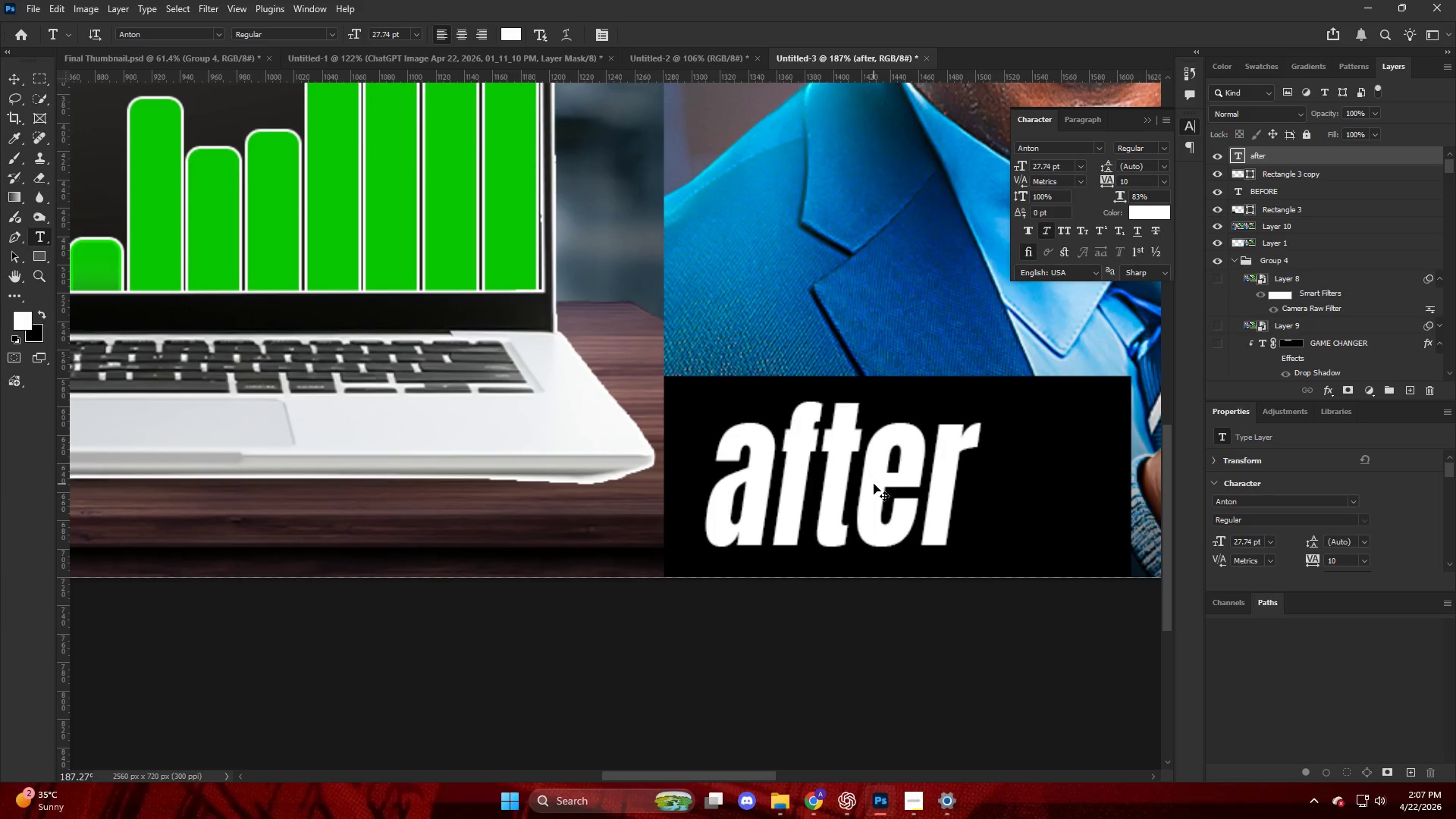 
key(Control+Z)
 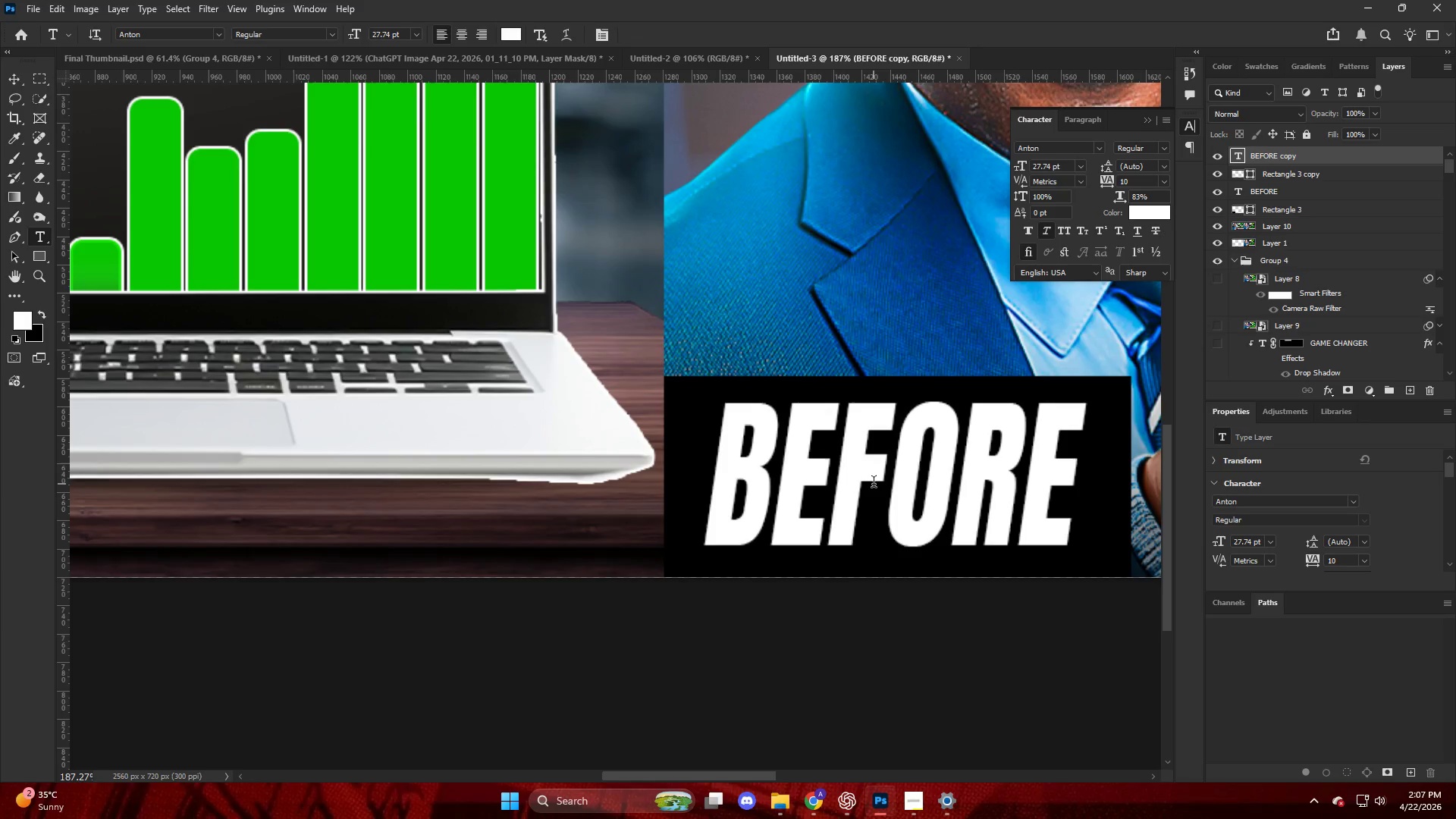 
double_click([874, 484])
 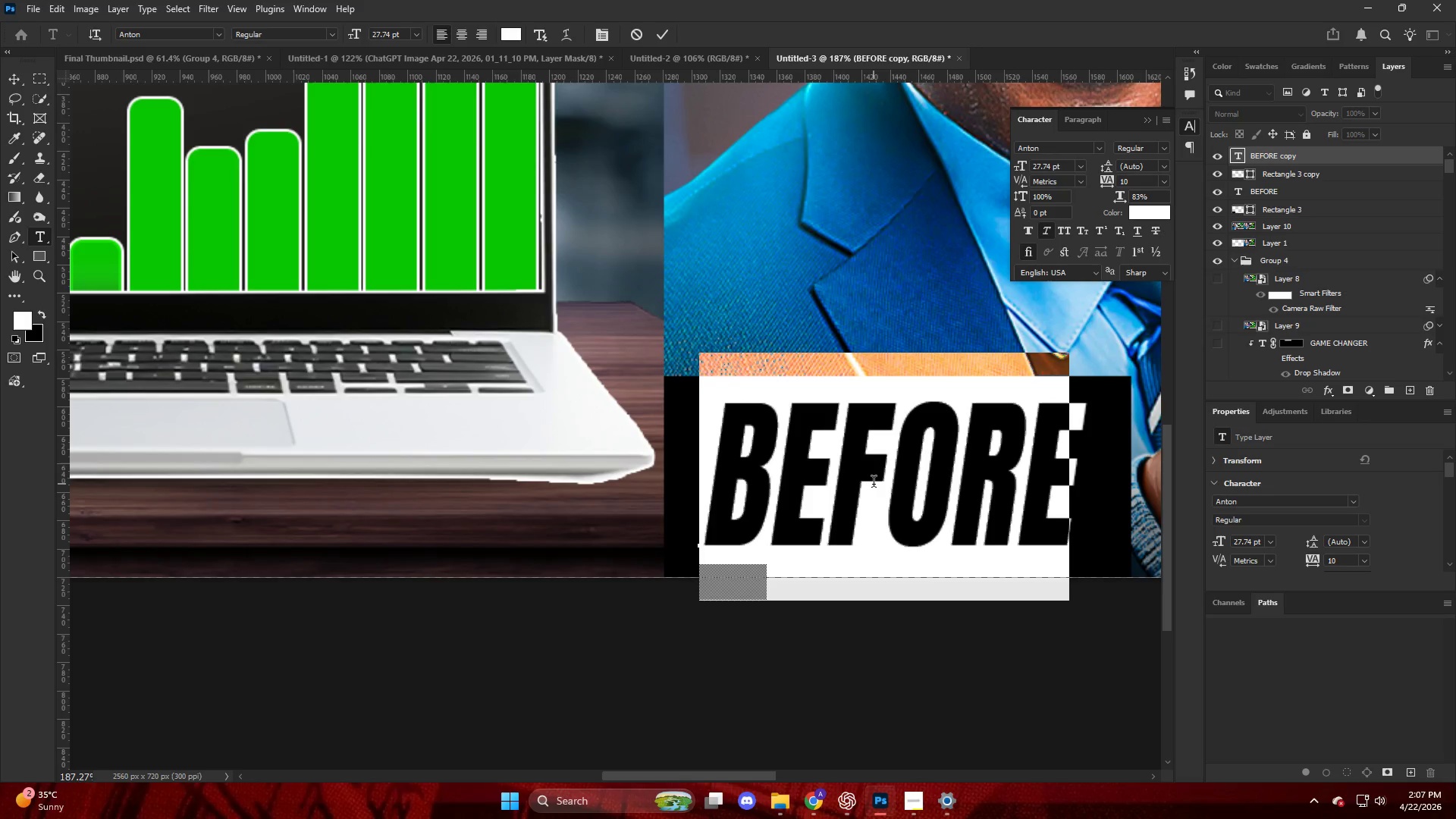 
triple_click([874, 484])
 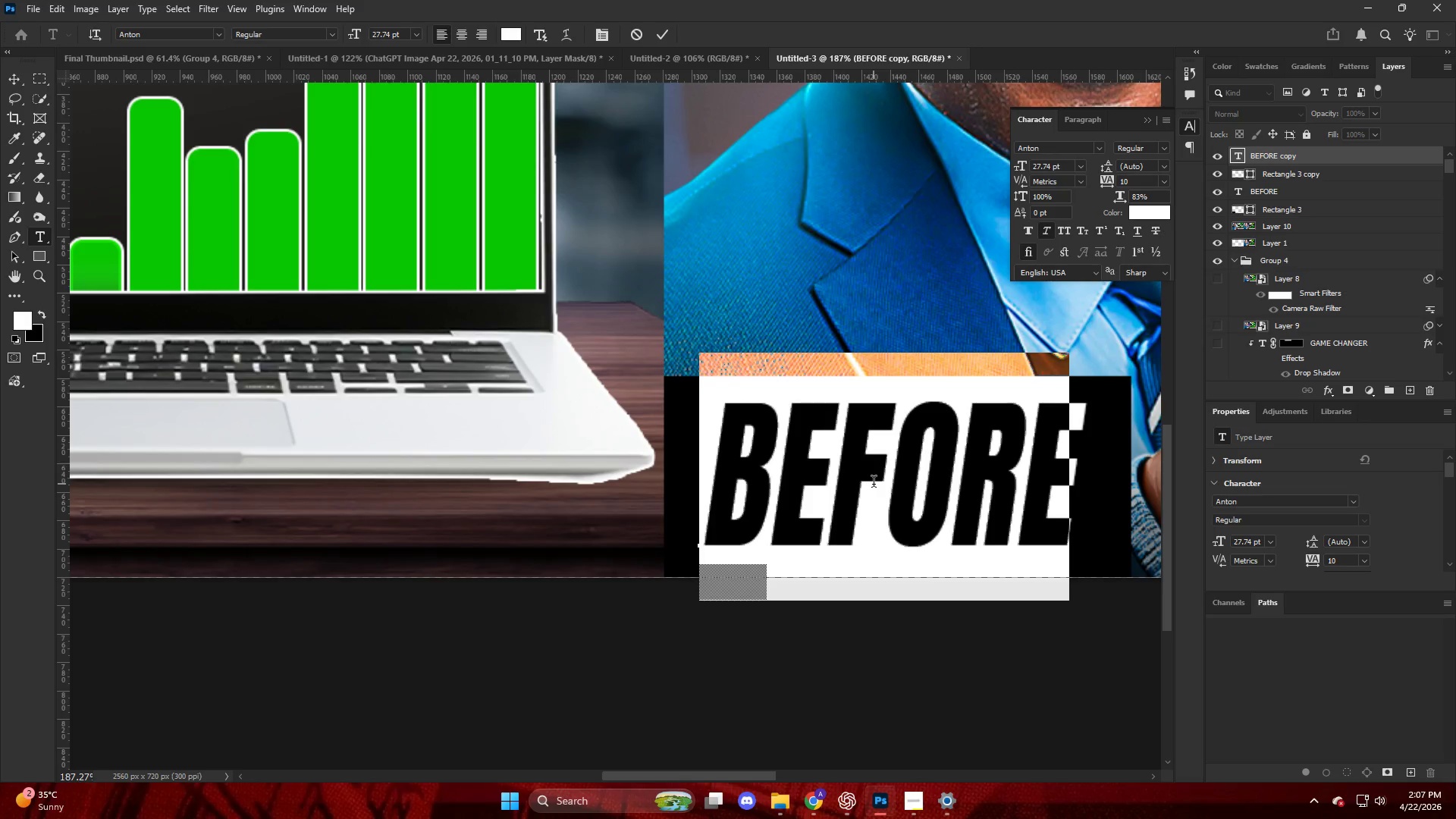 
type(AFTER)
key(NumpadEnter)
type(V)
 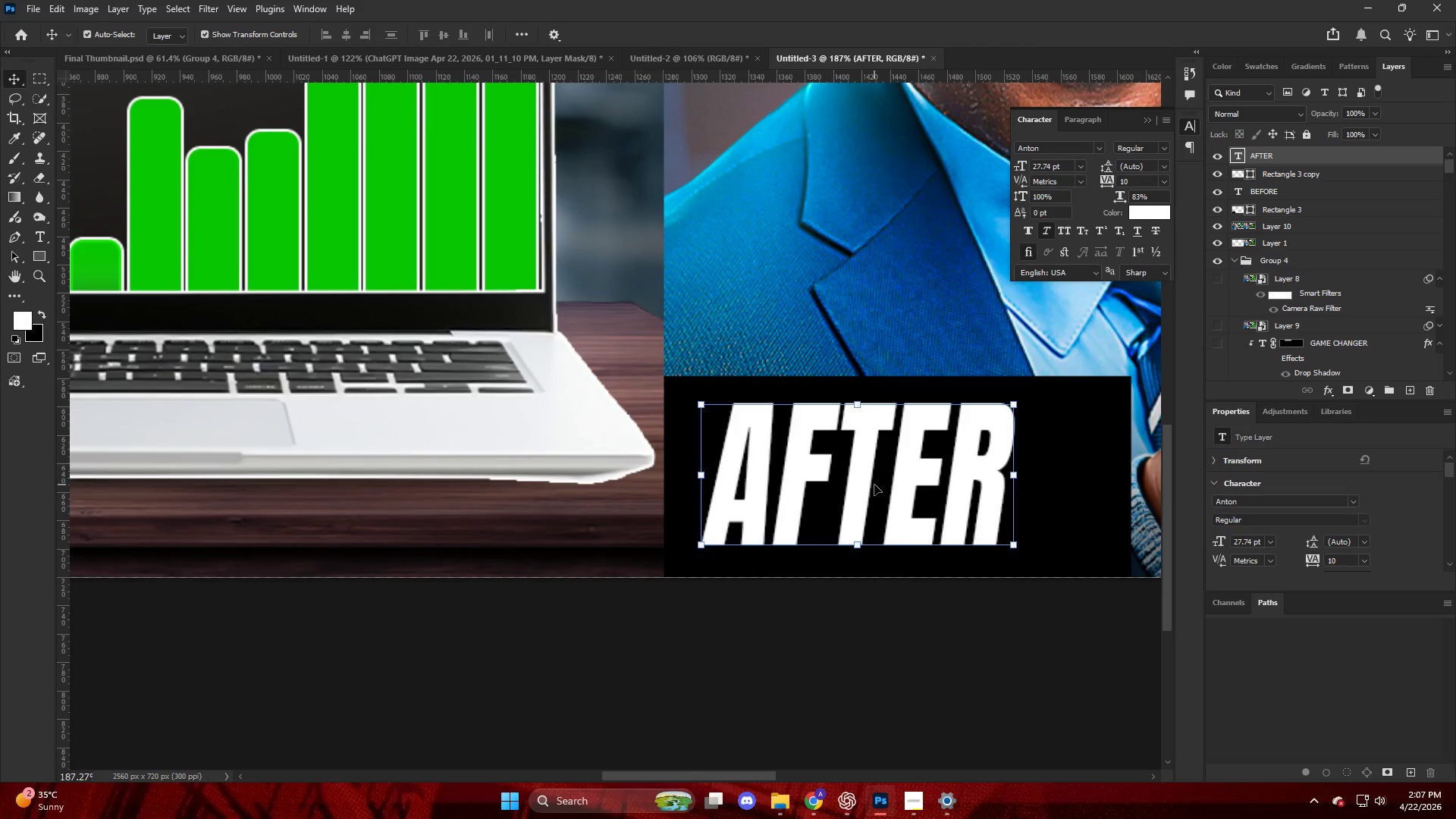 
left_click_drag(start_coordinate=[875, 485], to_coordinate=[913, 481])
 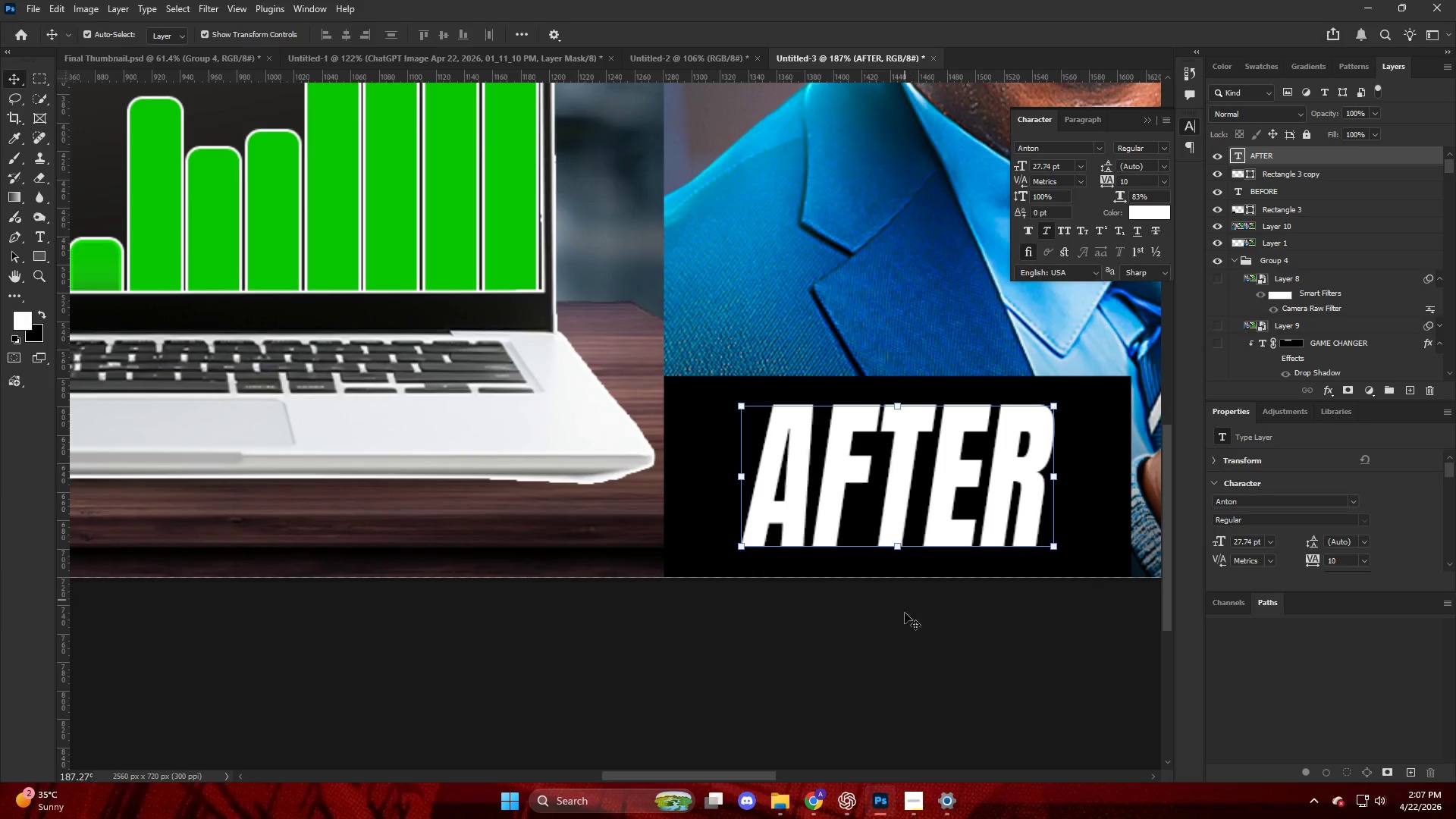 
left_click([905, 628])
 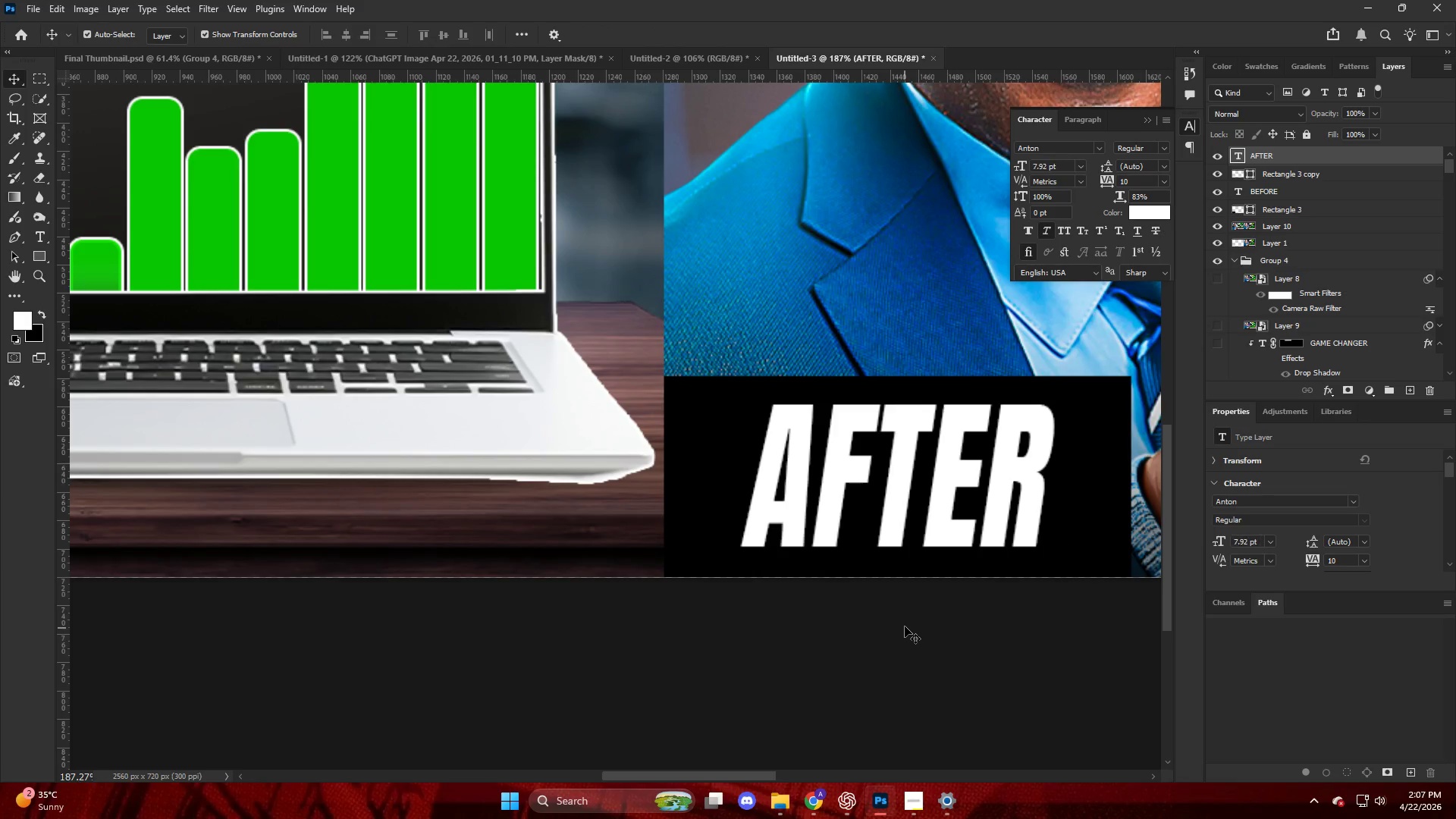 
hold_key(key=AltLeft, duration=0.75)
scroll: coordinate [866, 597], scroll_direction: down, amount: 17.0
 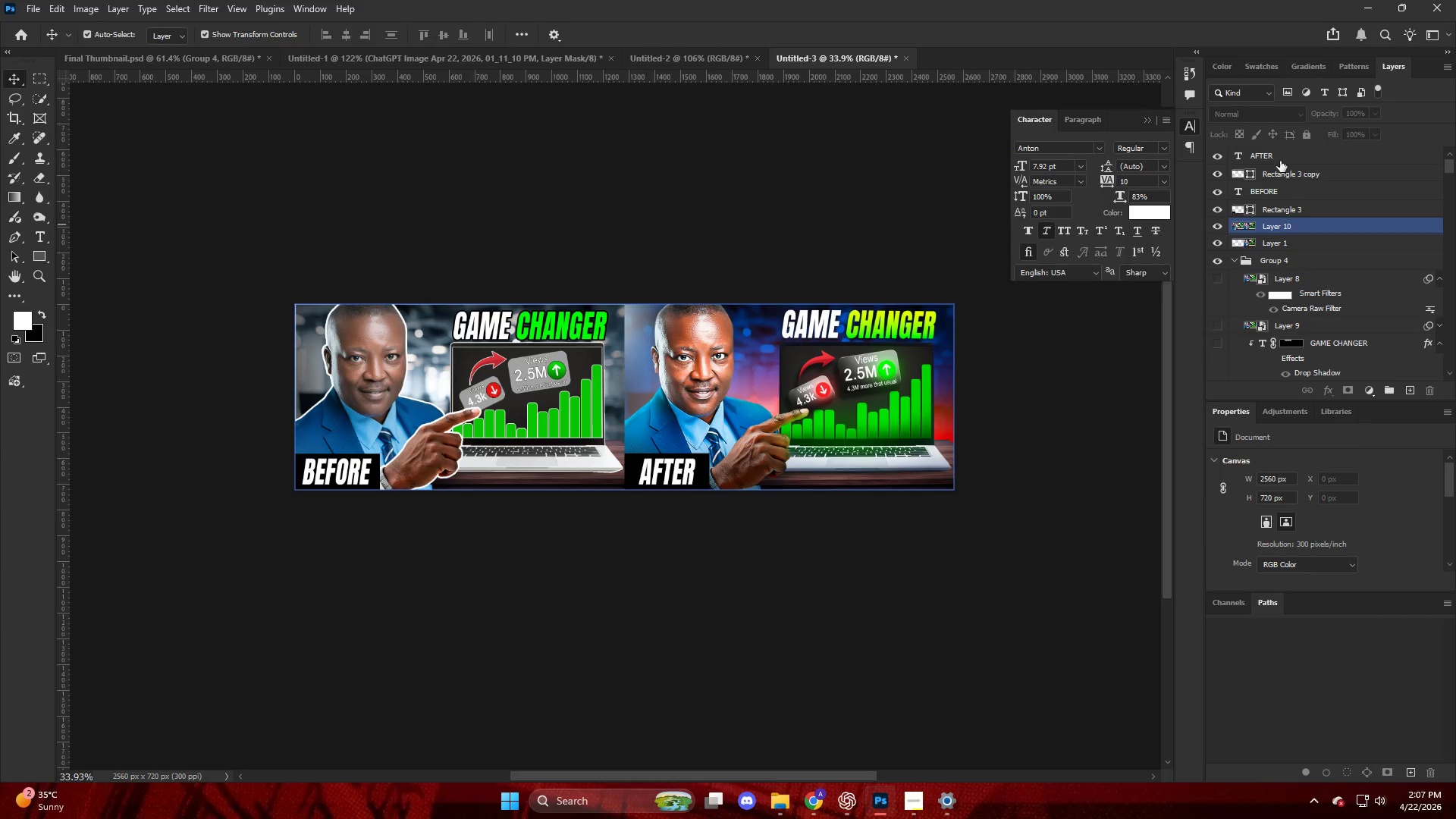 
left_click([1277, 149])
 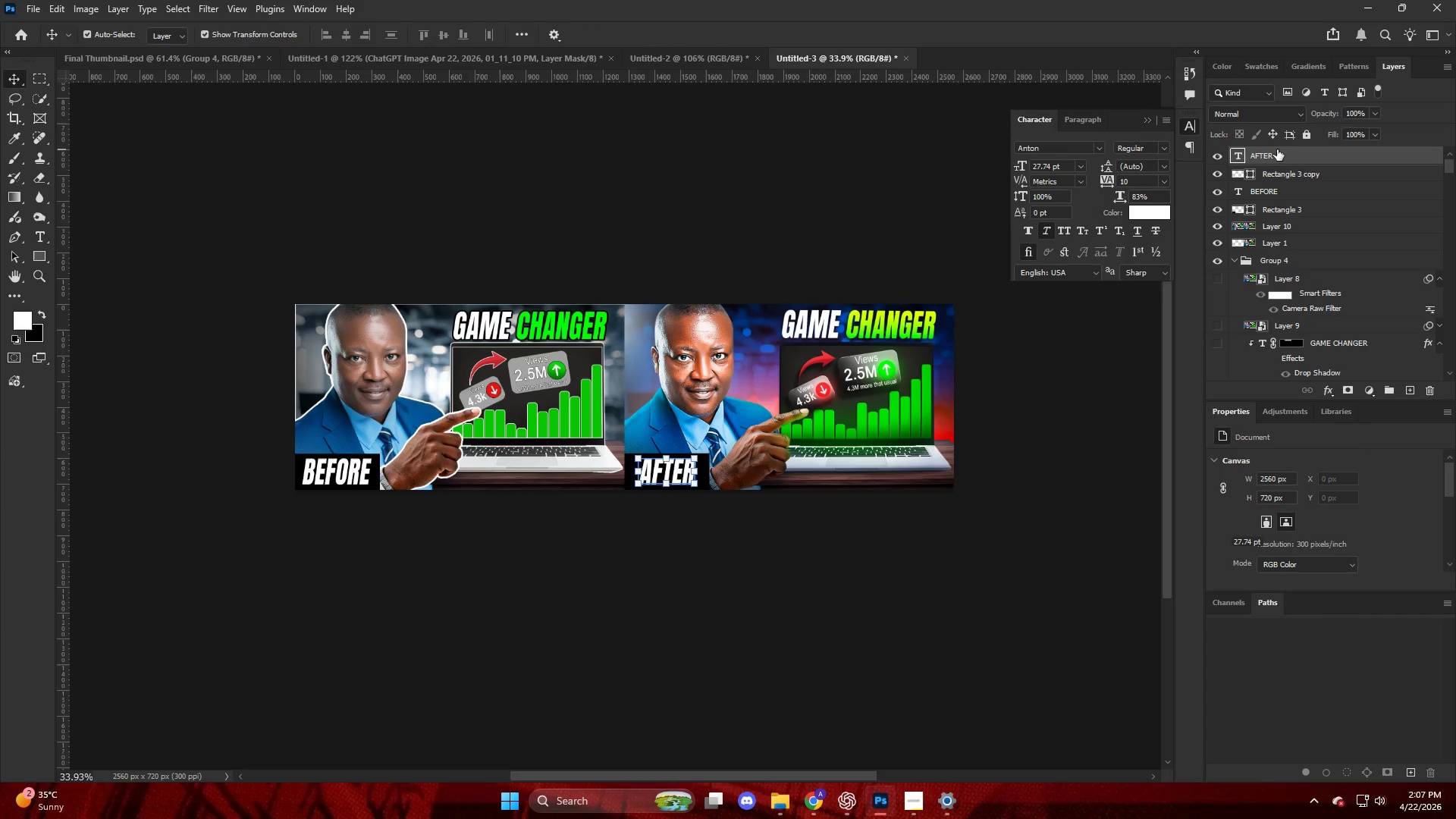 
key(Alt+Control+Shift+E)
 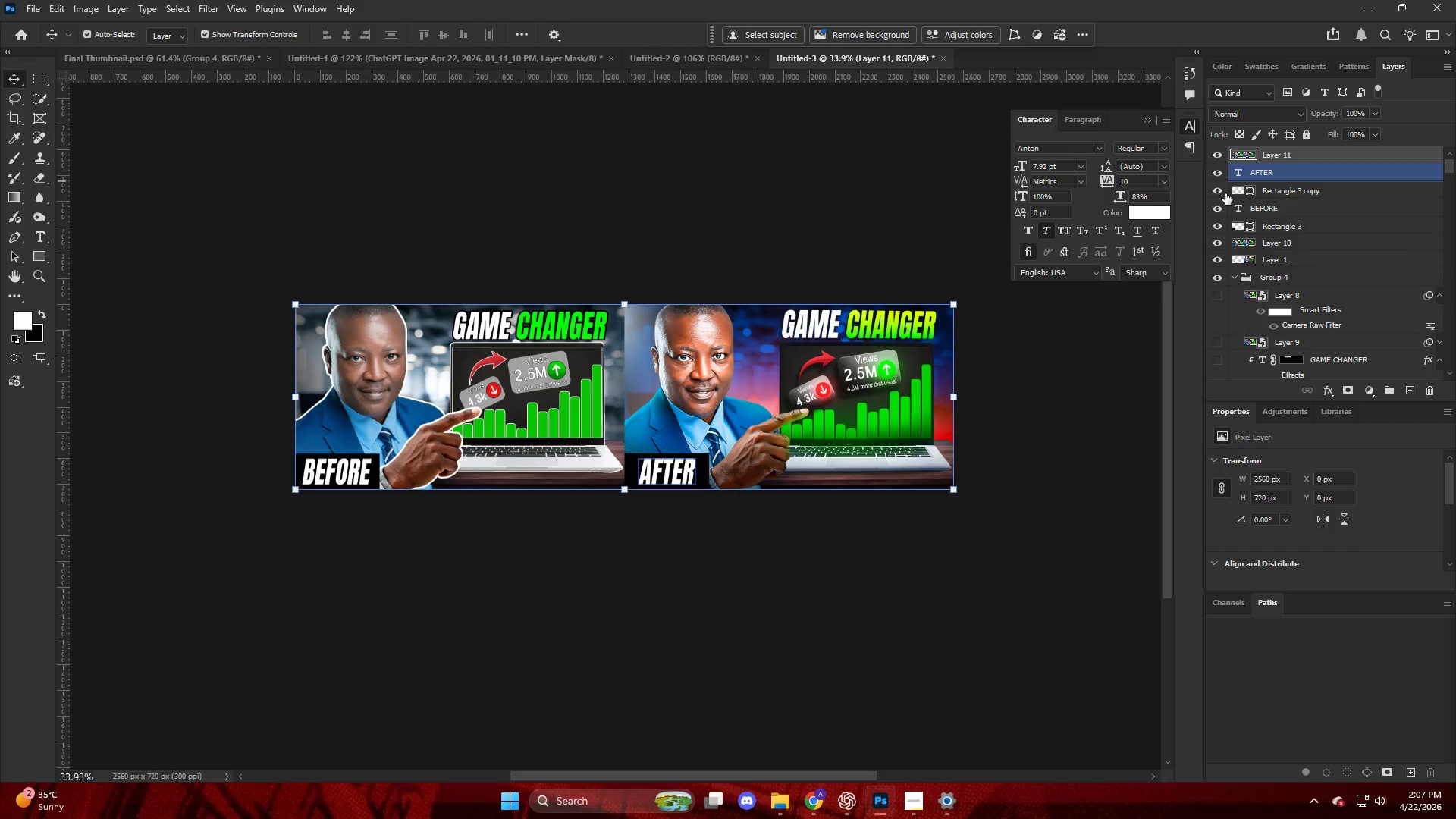 
scroll: coordinate [601, 313], scroll_direction: up, amount: 1.0
 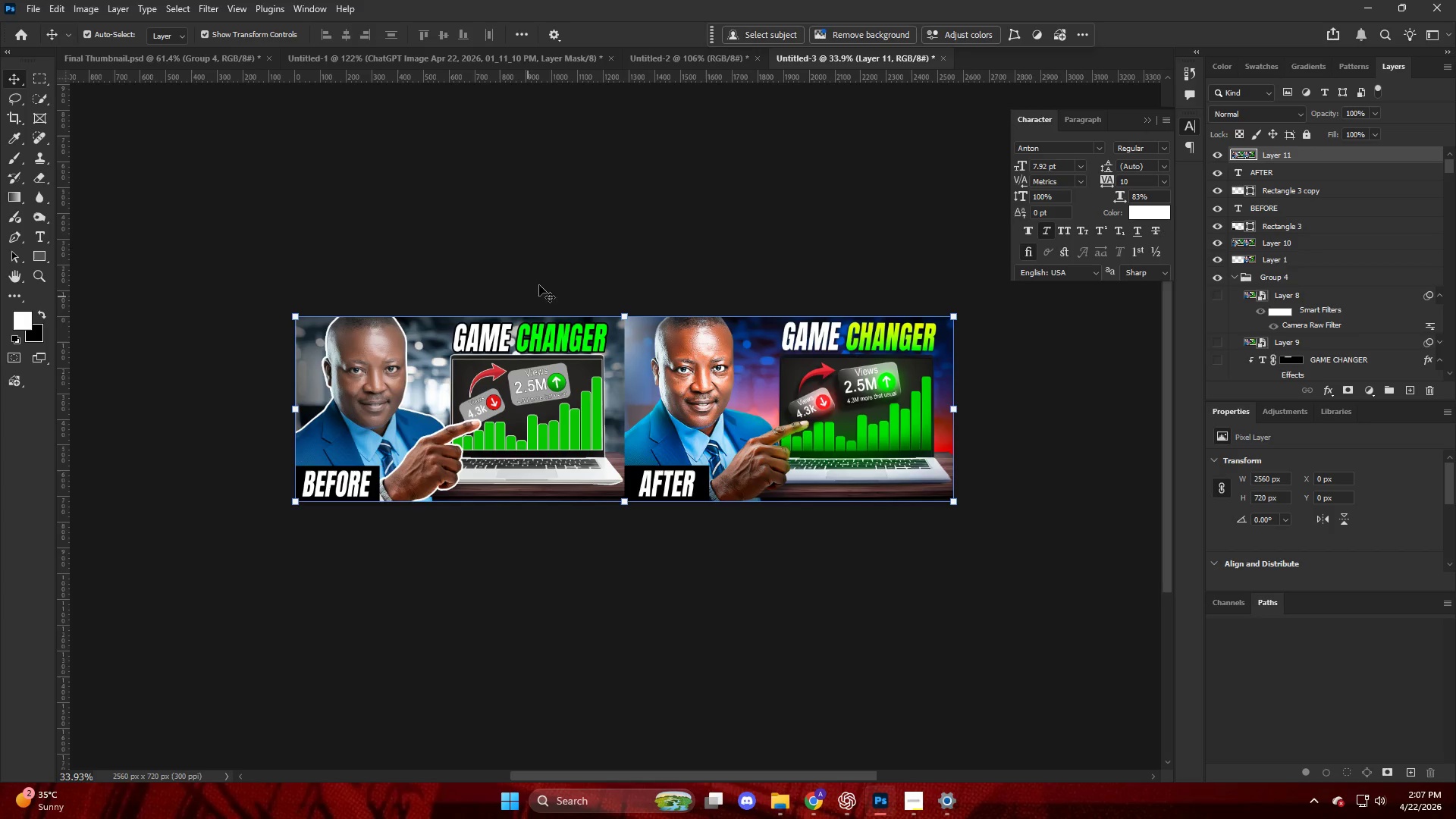 
left_click([135, 61])
 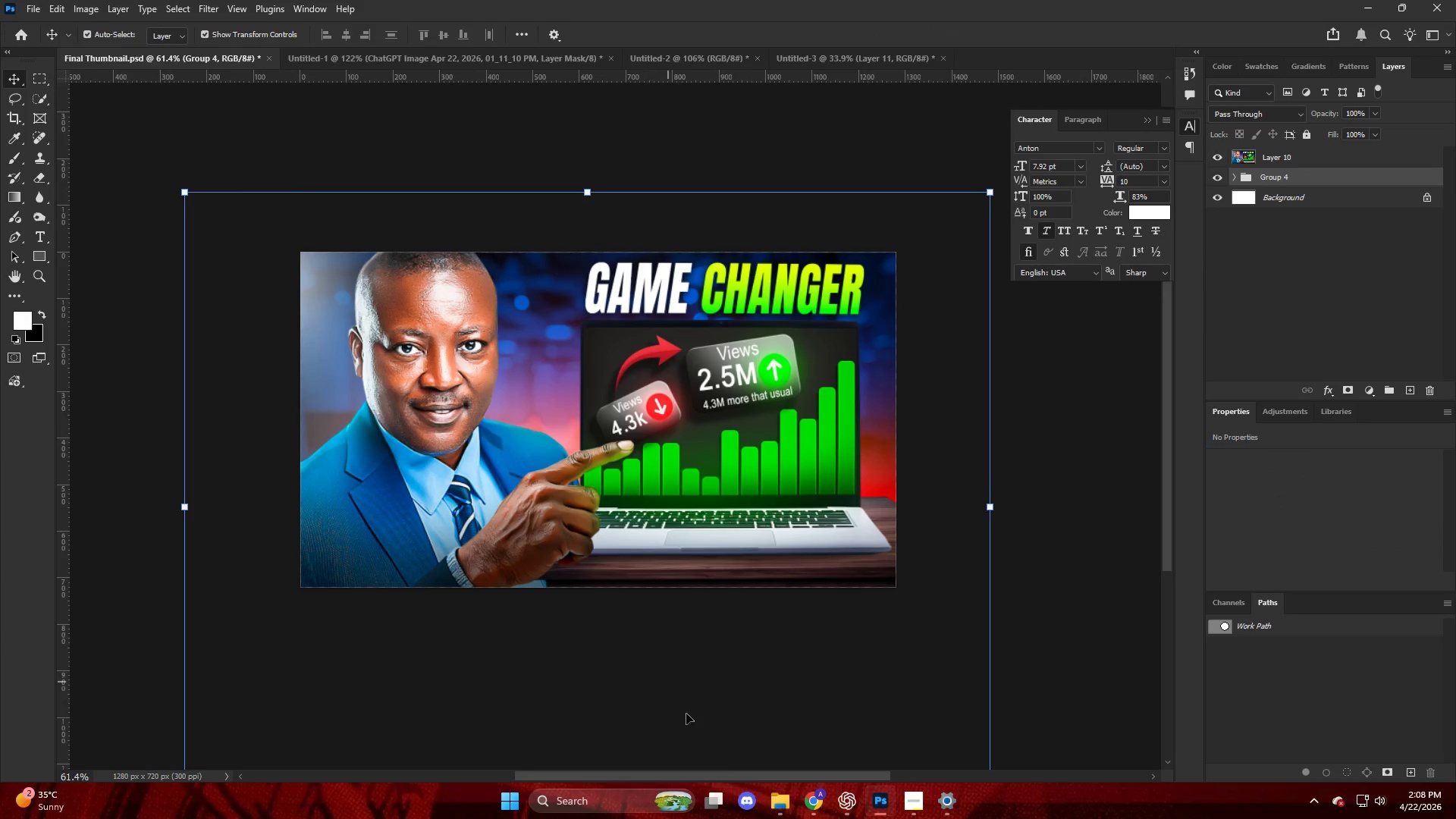 
left_click([789, 817])
 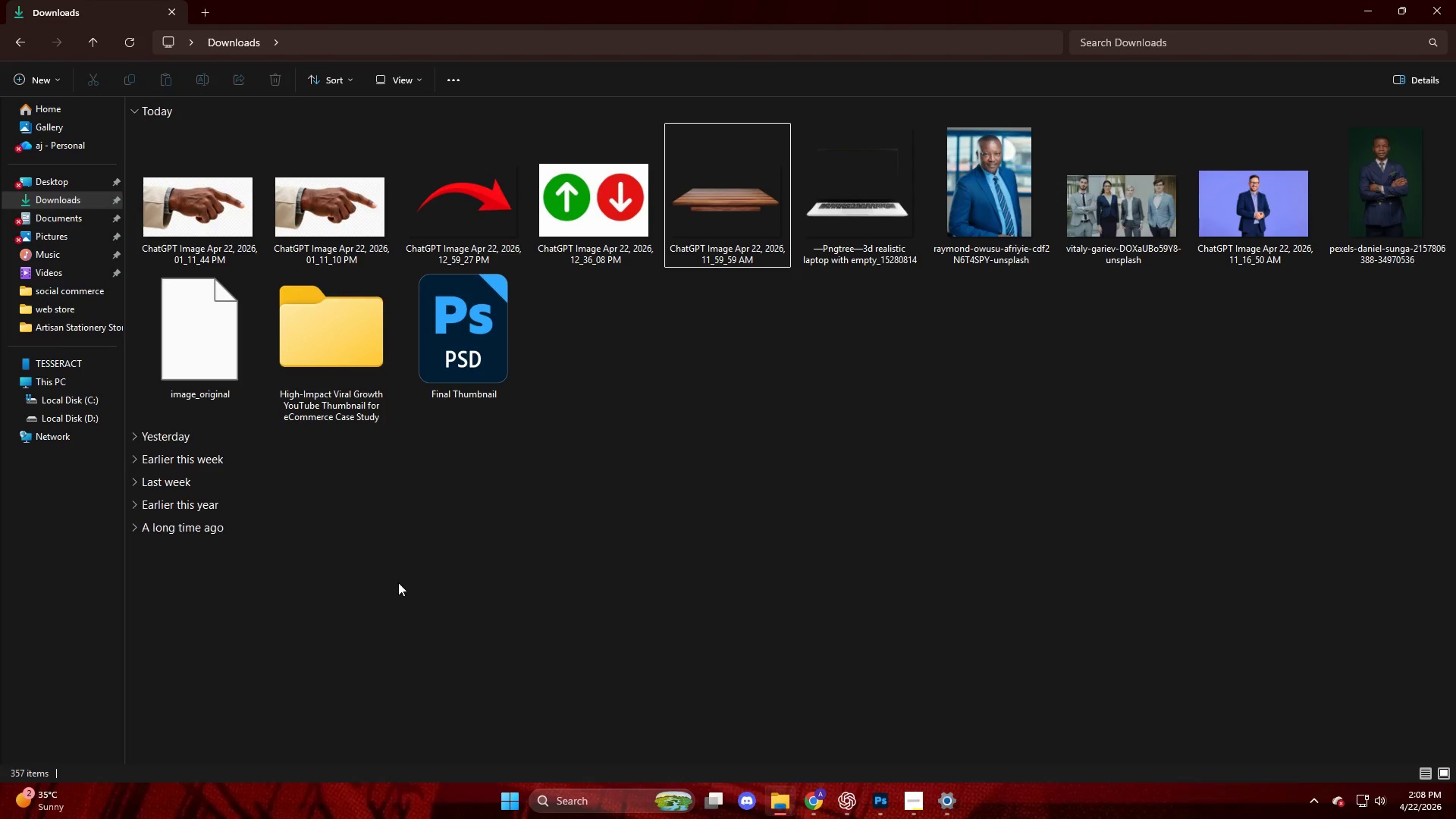 
left_click([885, 813])
 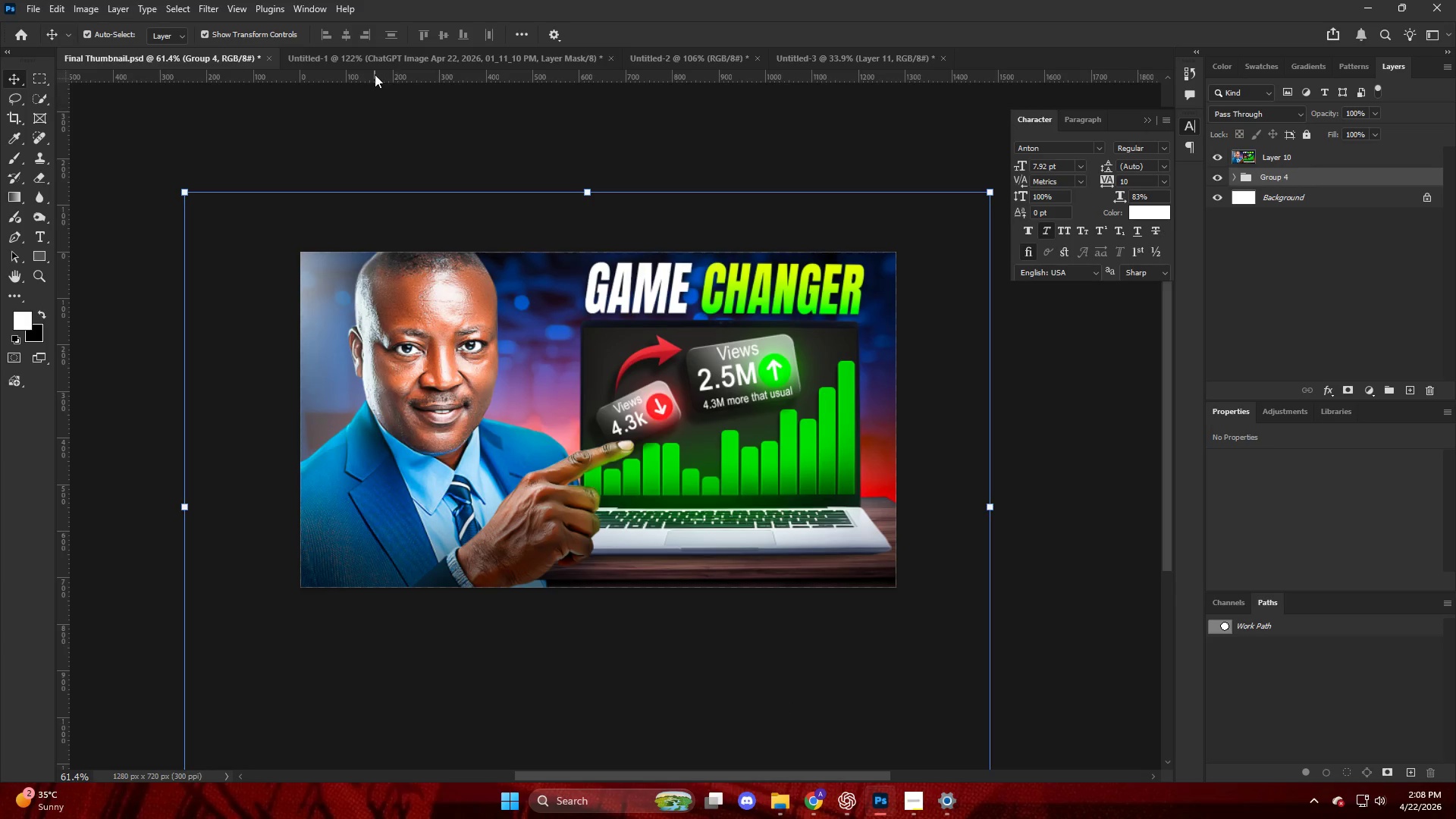 
left_click([398, 61])
 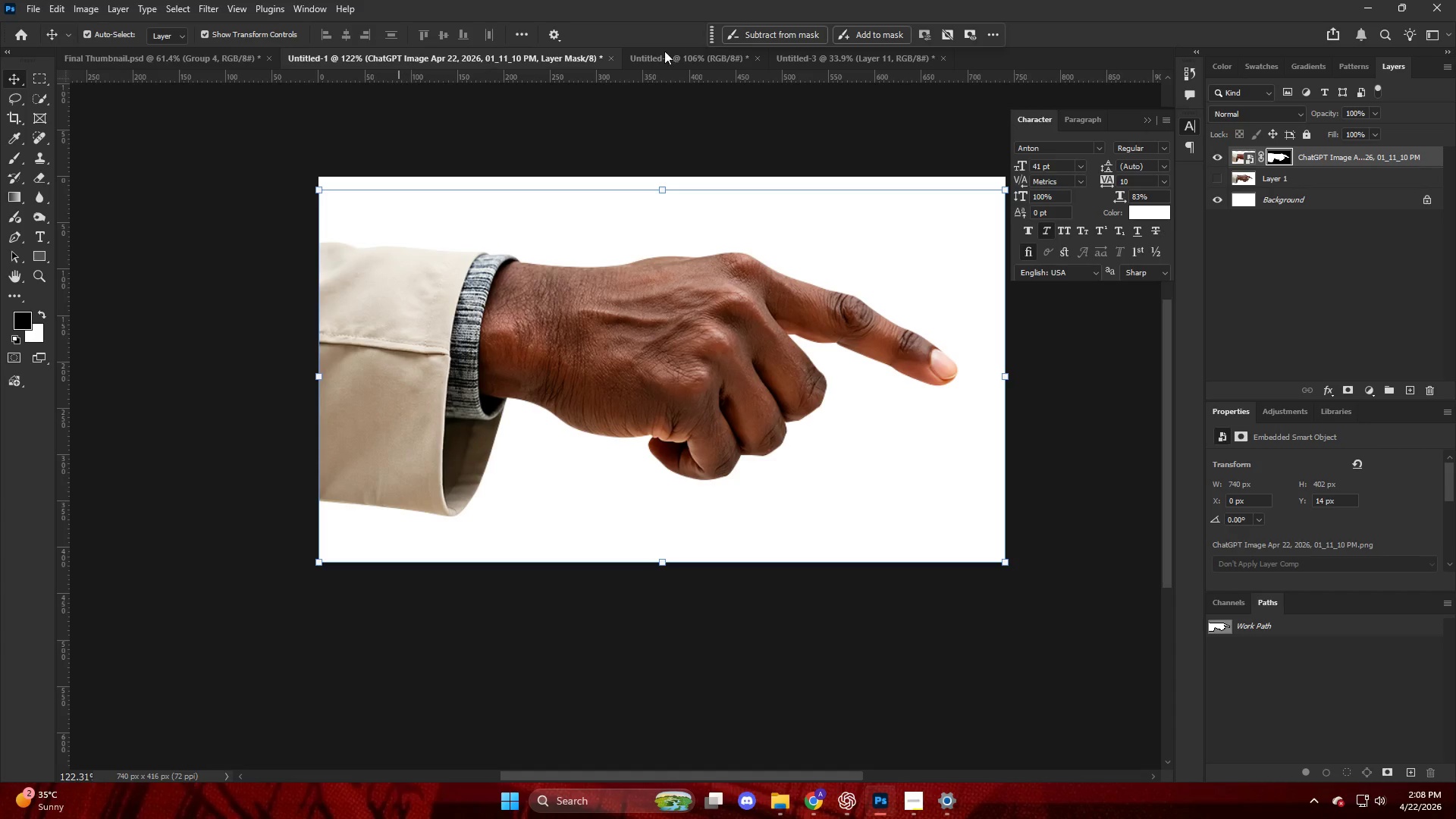 
left_click([684, 52])
 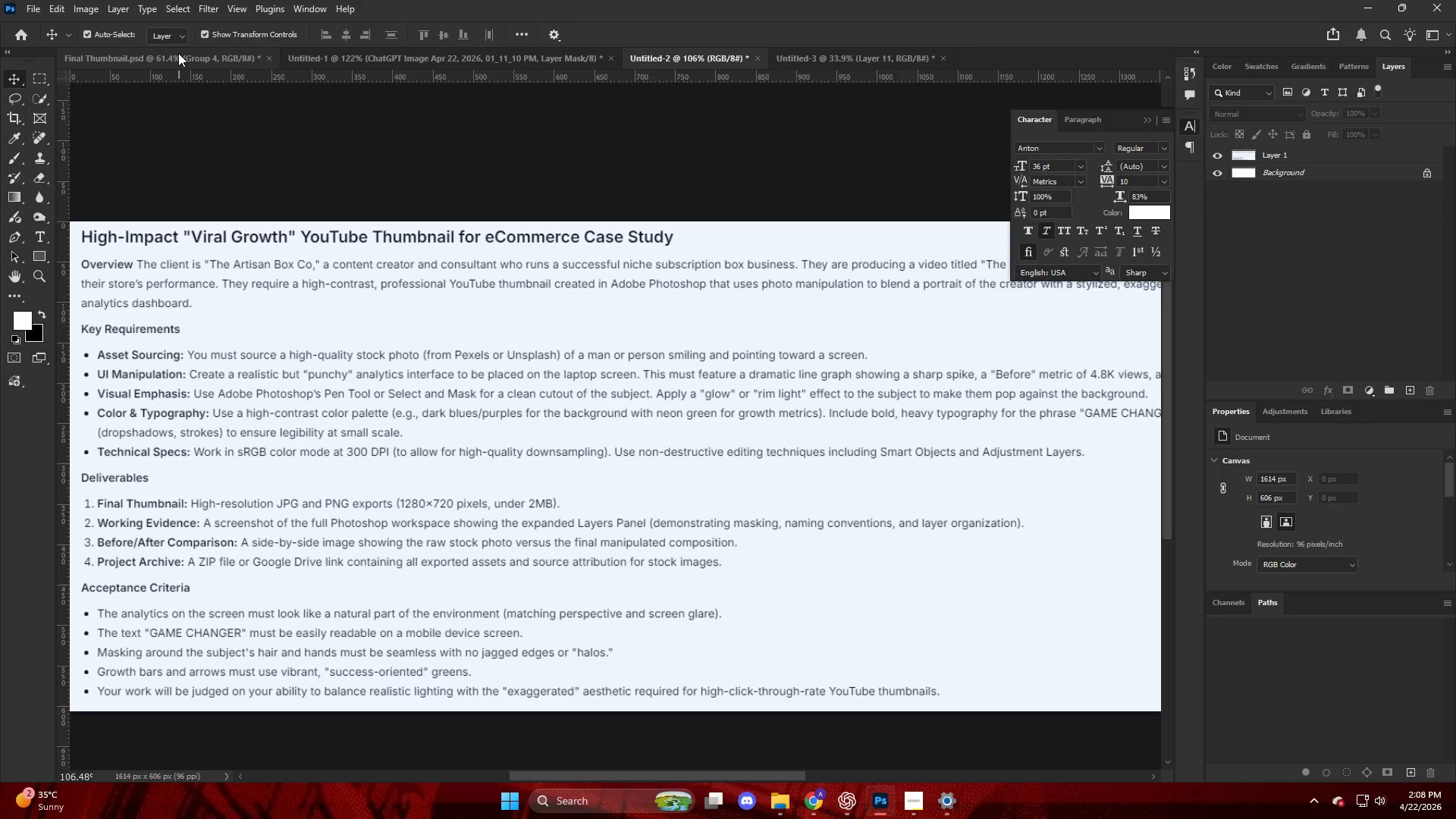 
wait(7.09)
 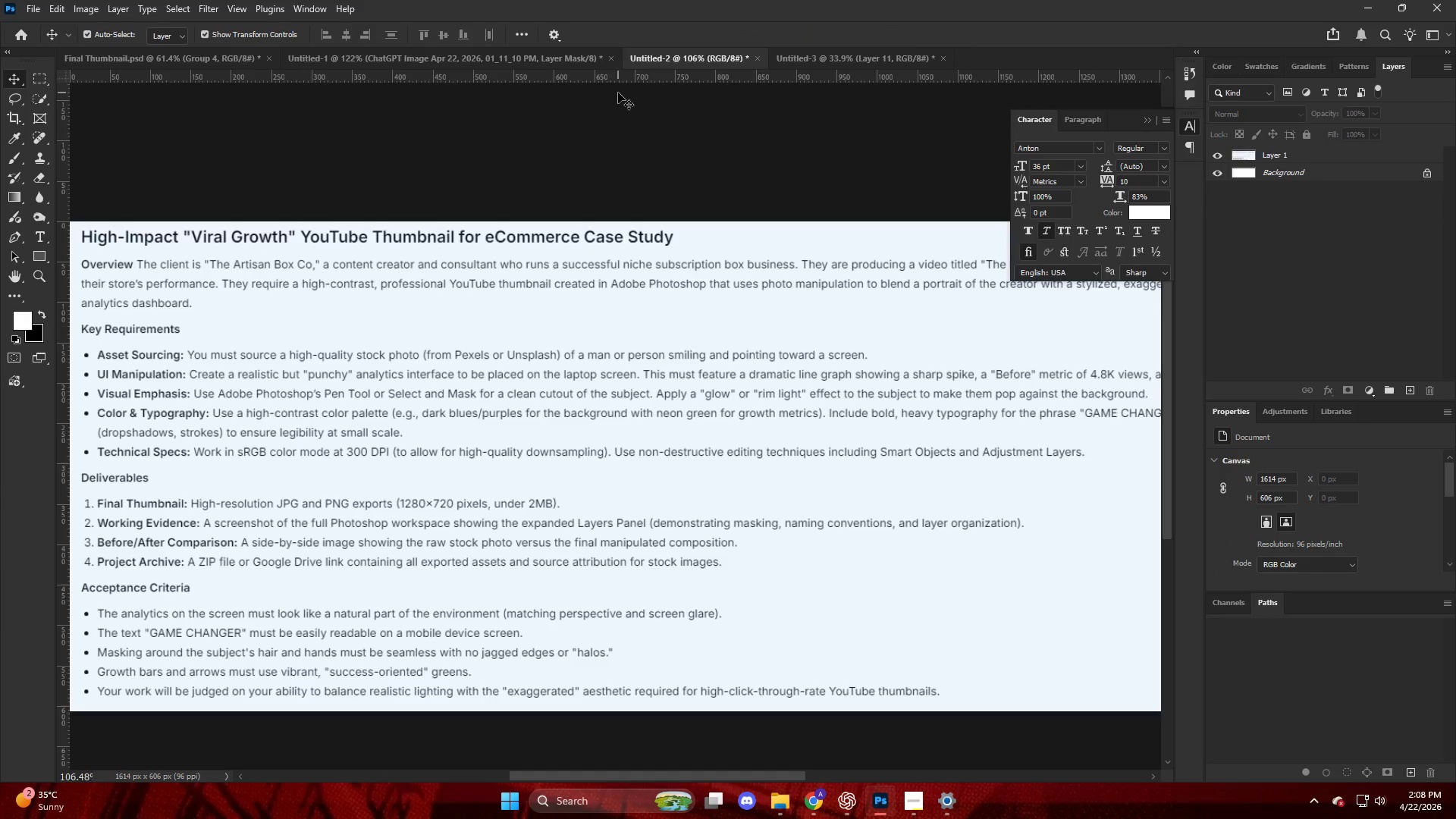 
left_click([178, 53])
 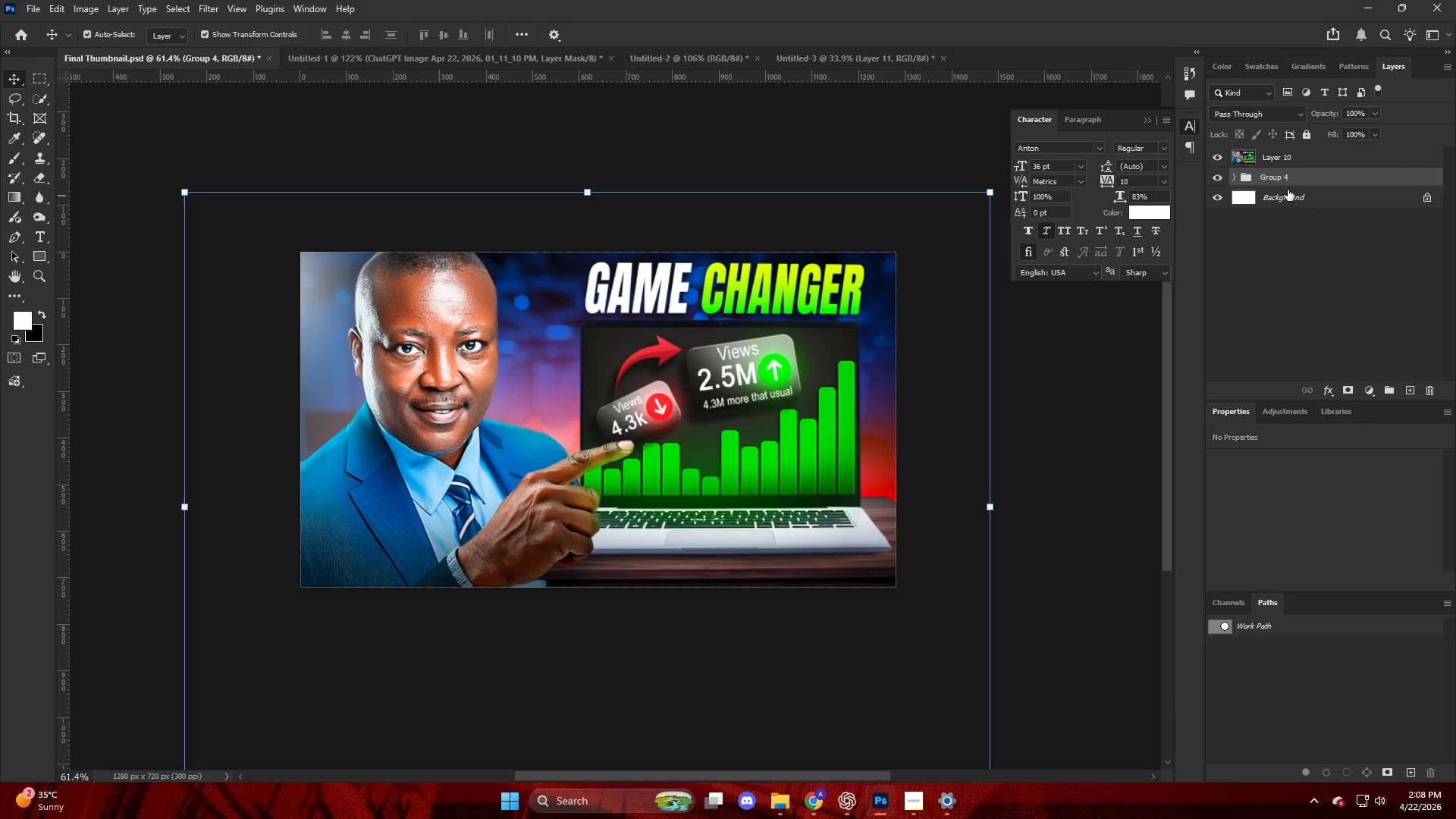 
key(Alt+Control+Shift+W)
 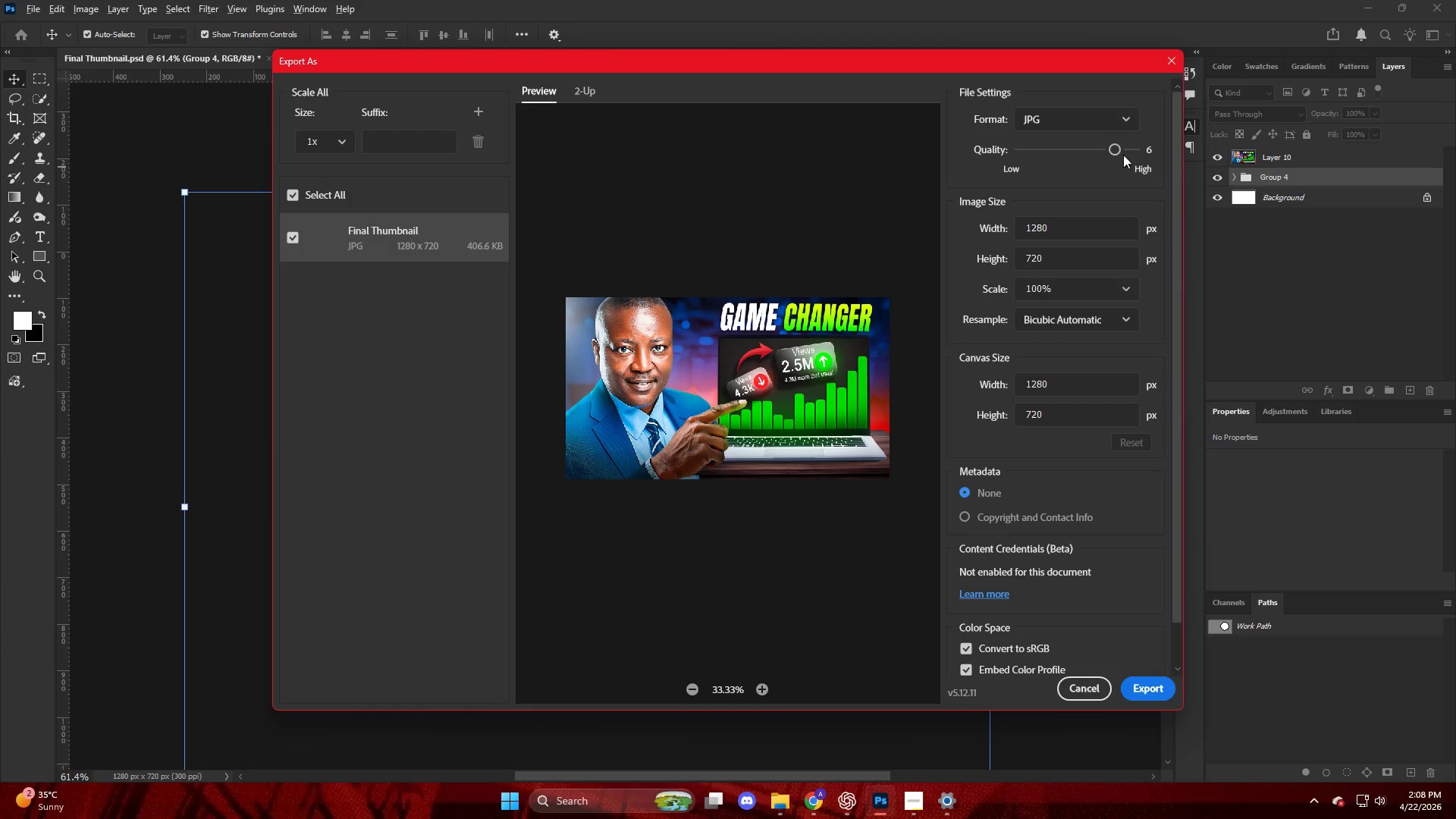 
left_click_drag(start_coordinate=[1119, 147], to_coordinate=[1138, 149])
 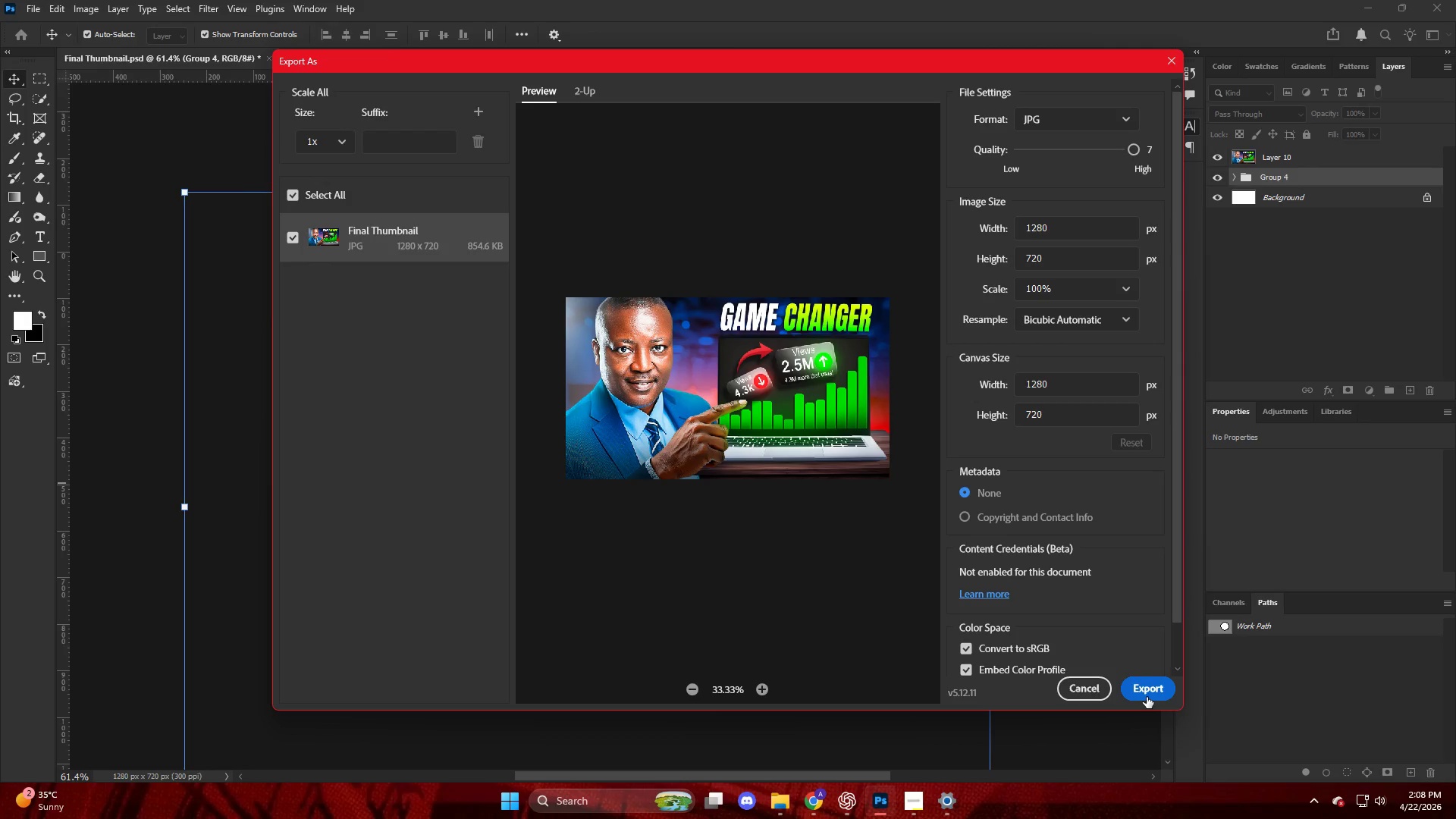 
left_click([1147, 693])
 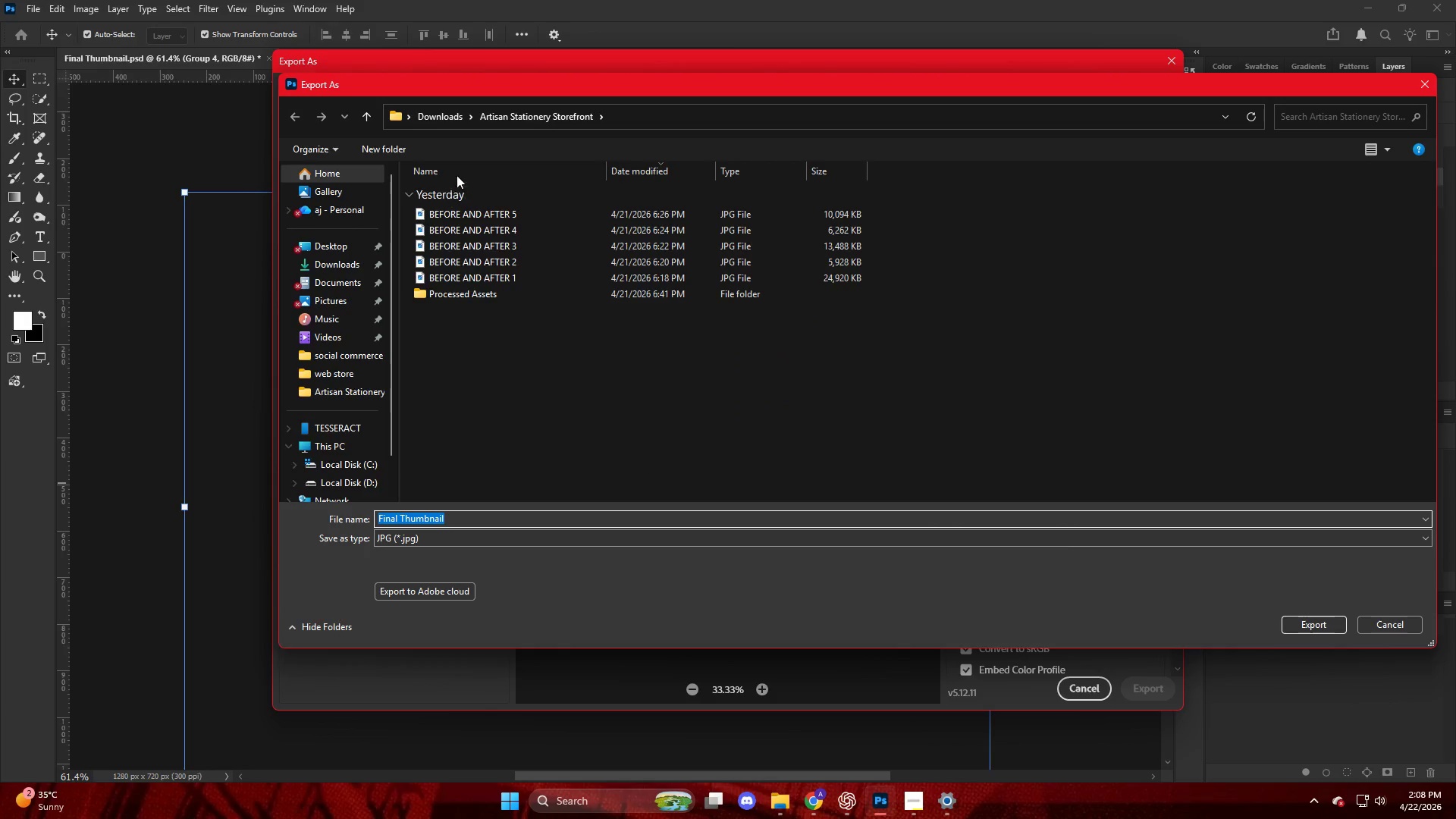 
left_click([439, 120])
 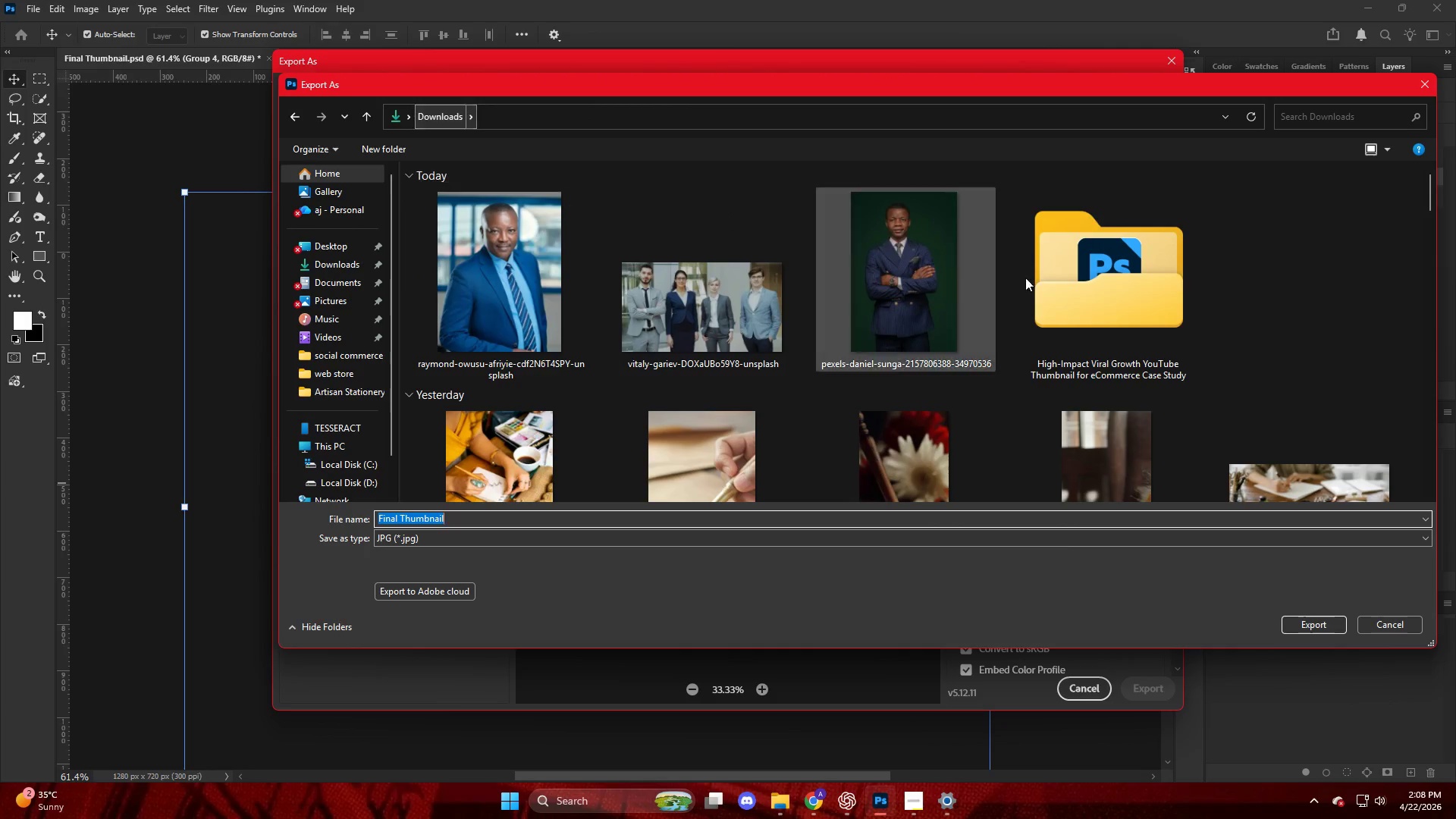 
double_click([1172, 309])
 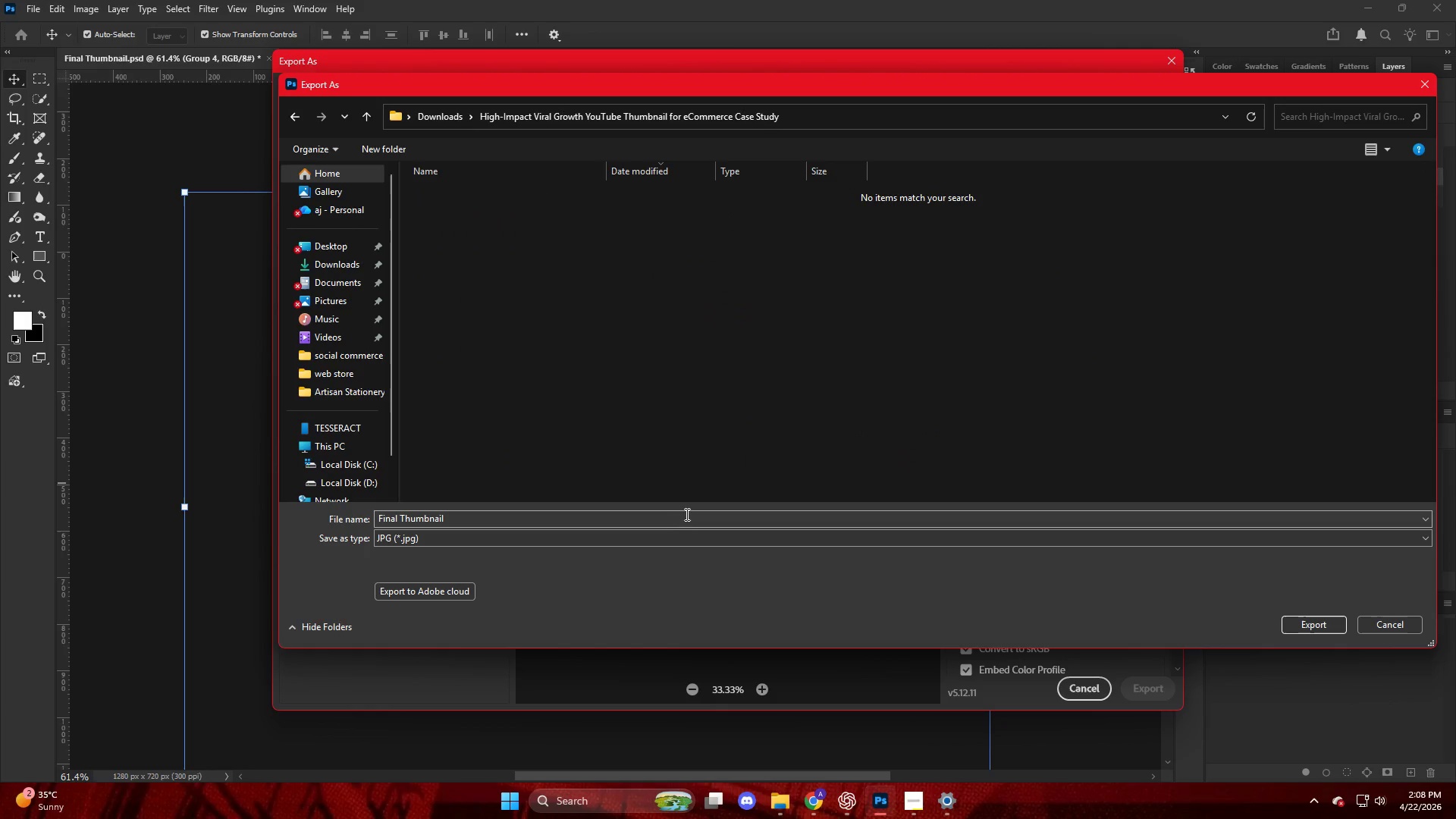 
key(NumpadEnter)
 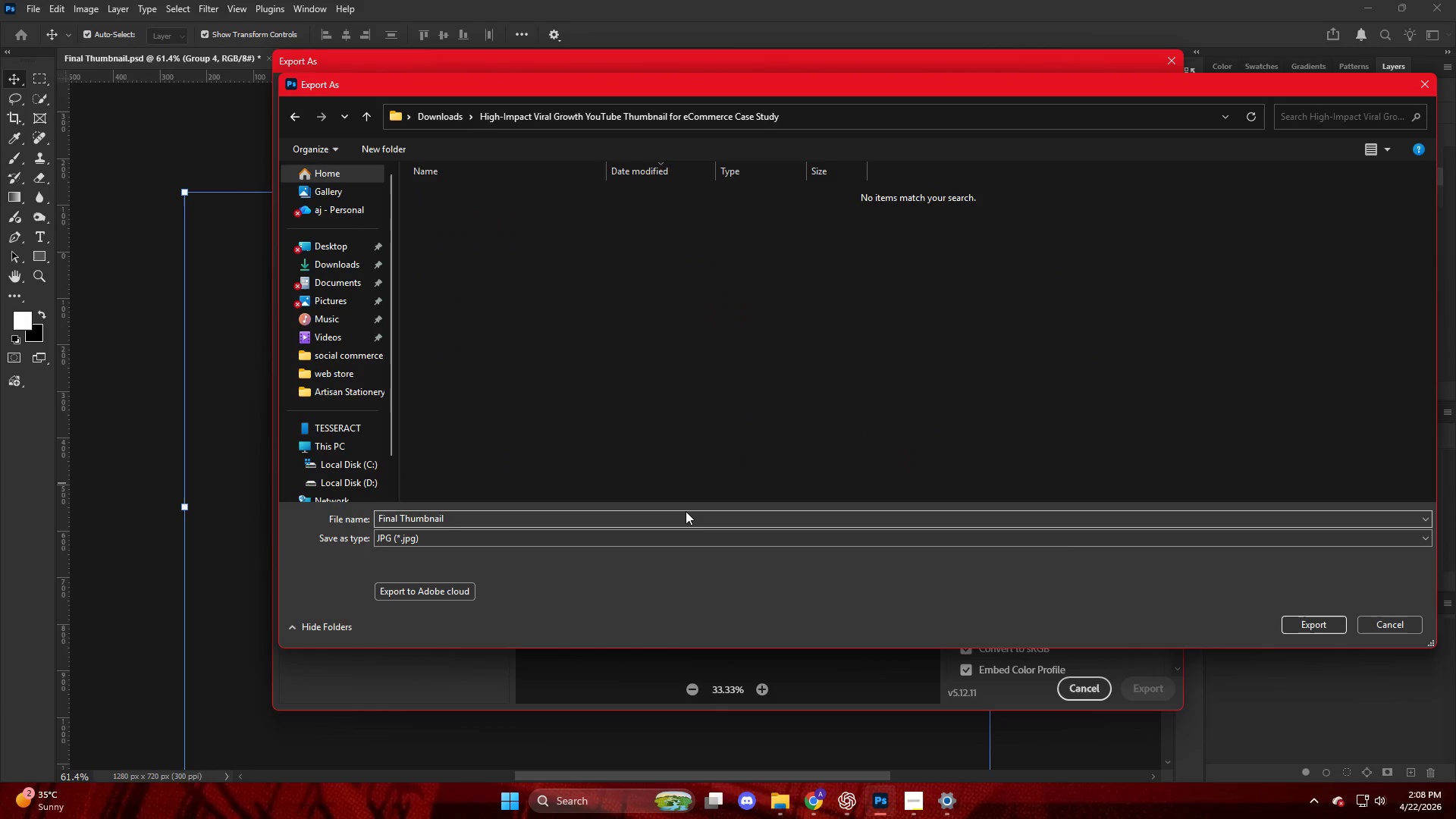 
left_click([686, 511])
 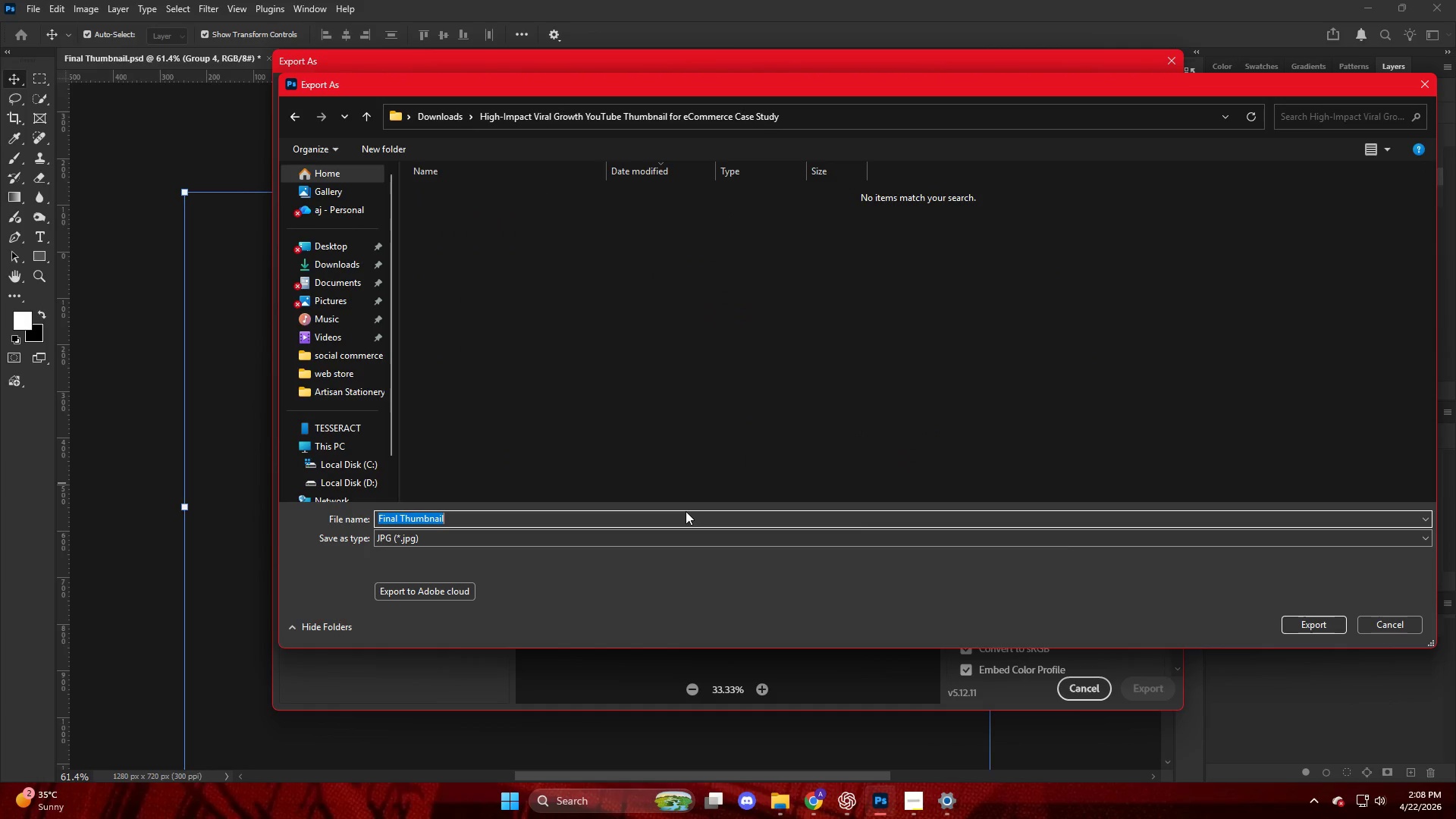 
key(NumpadEnter)
 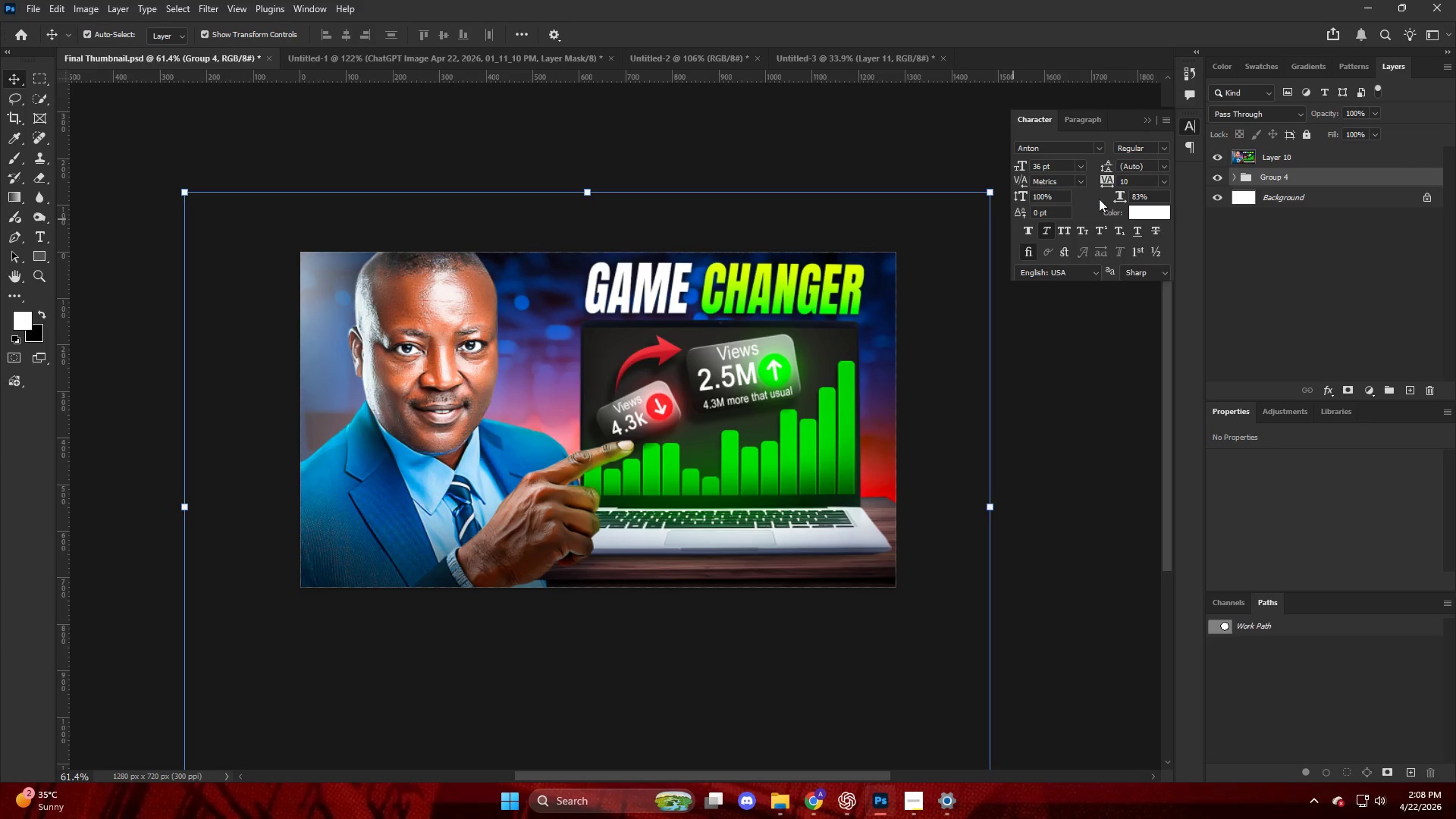 
key(Alt+Control+Shift+W)
 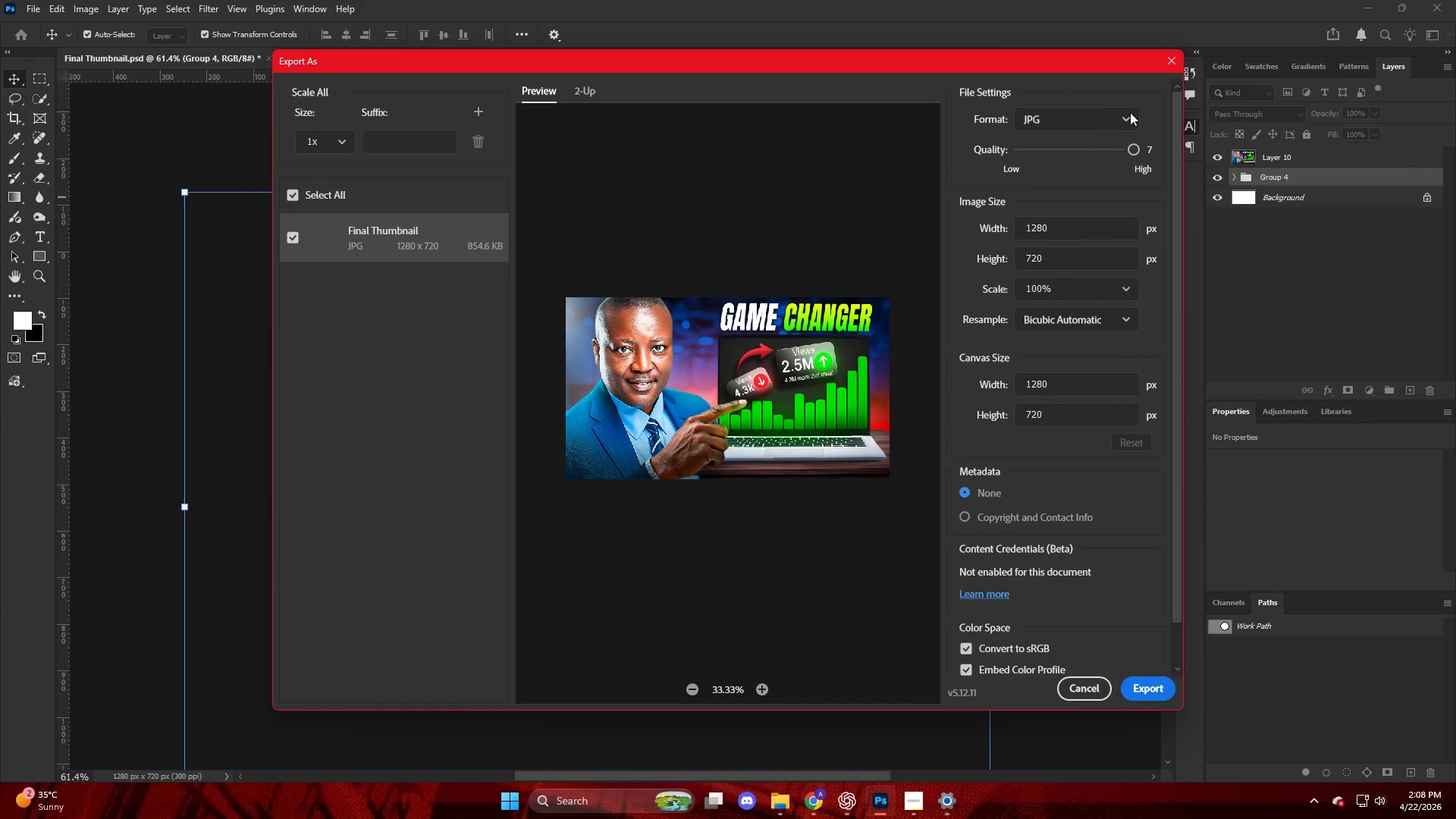 
left_click([1112, 114])
 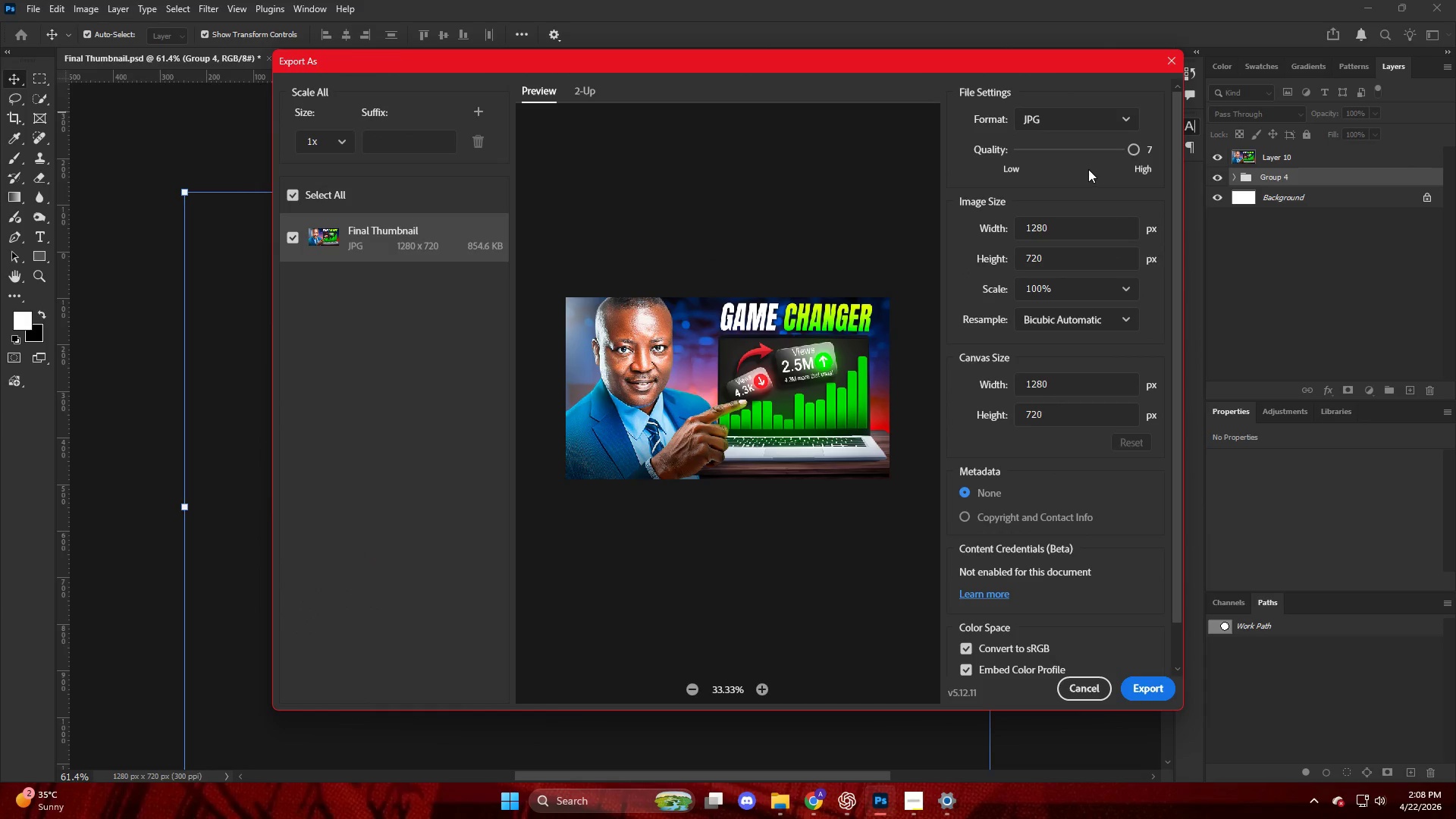 
double_click([1080, 133])
 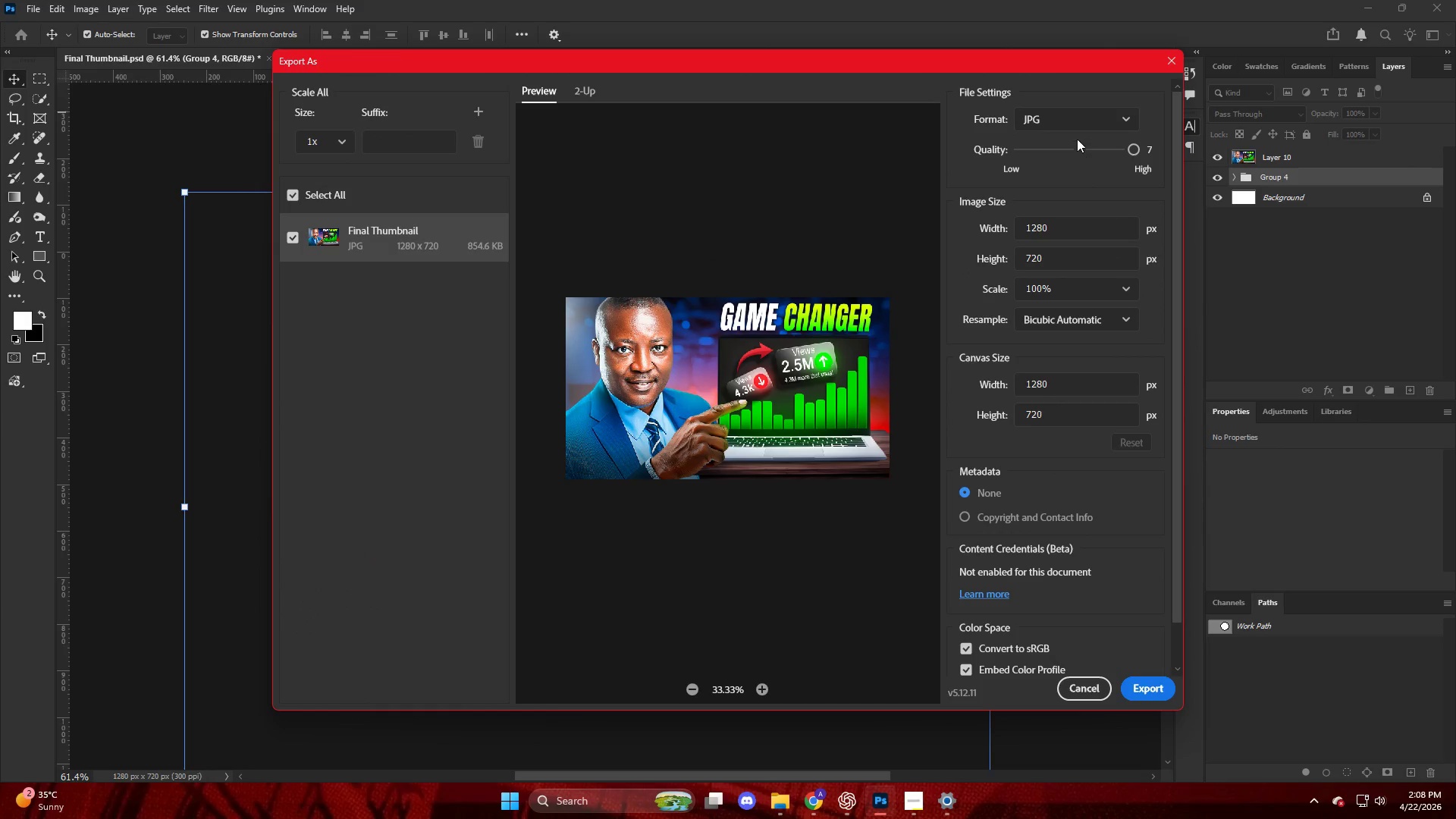 
triple_click([1079, 120])
 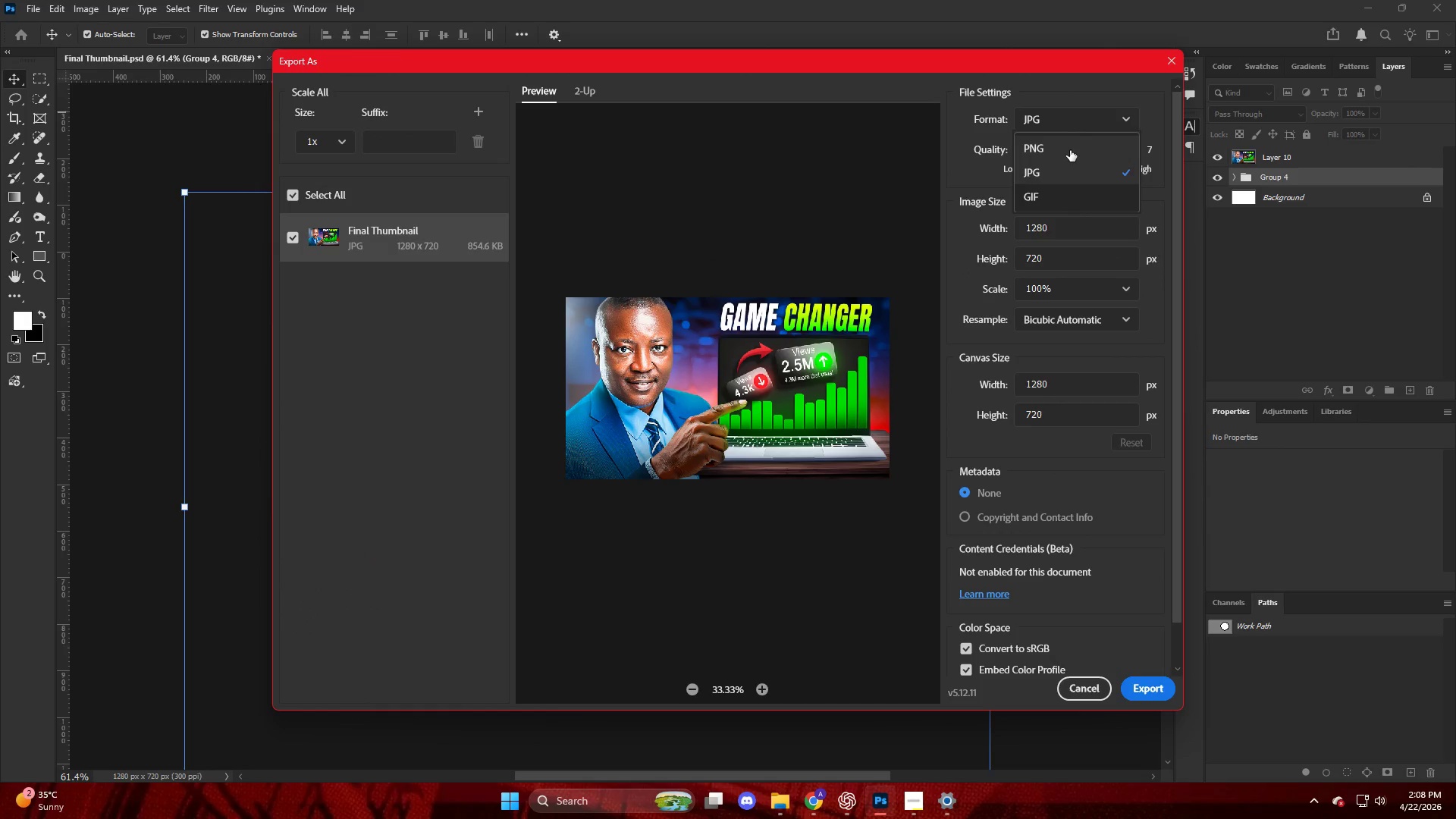 
left_click([1070, 150])
 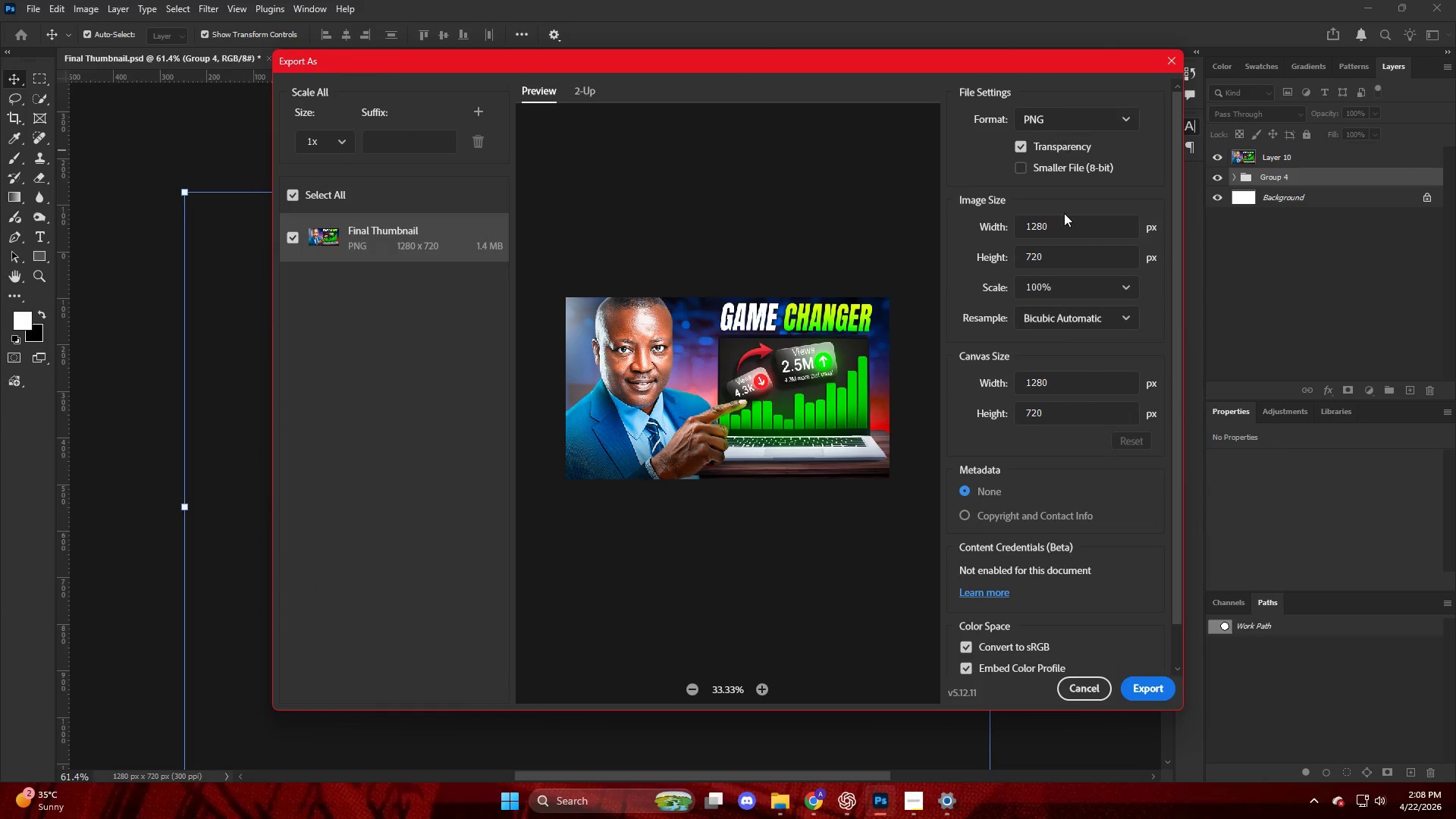 
left_click([1133, 691])
 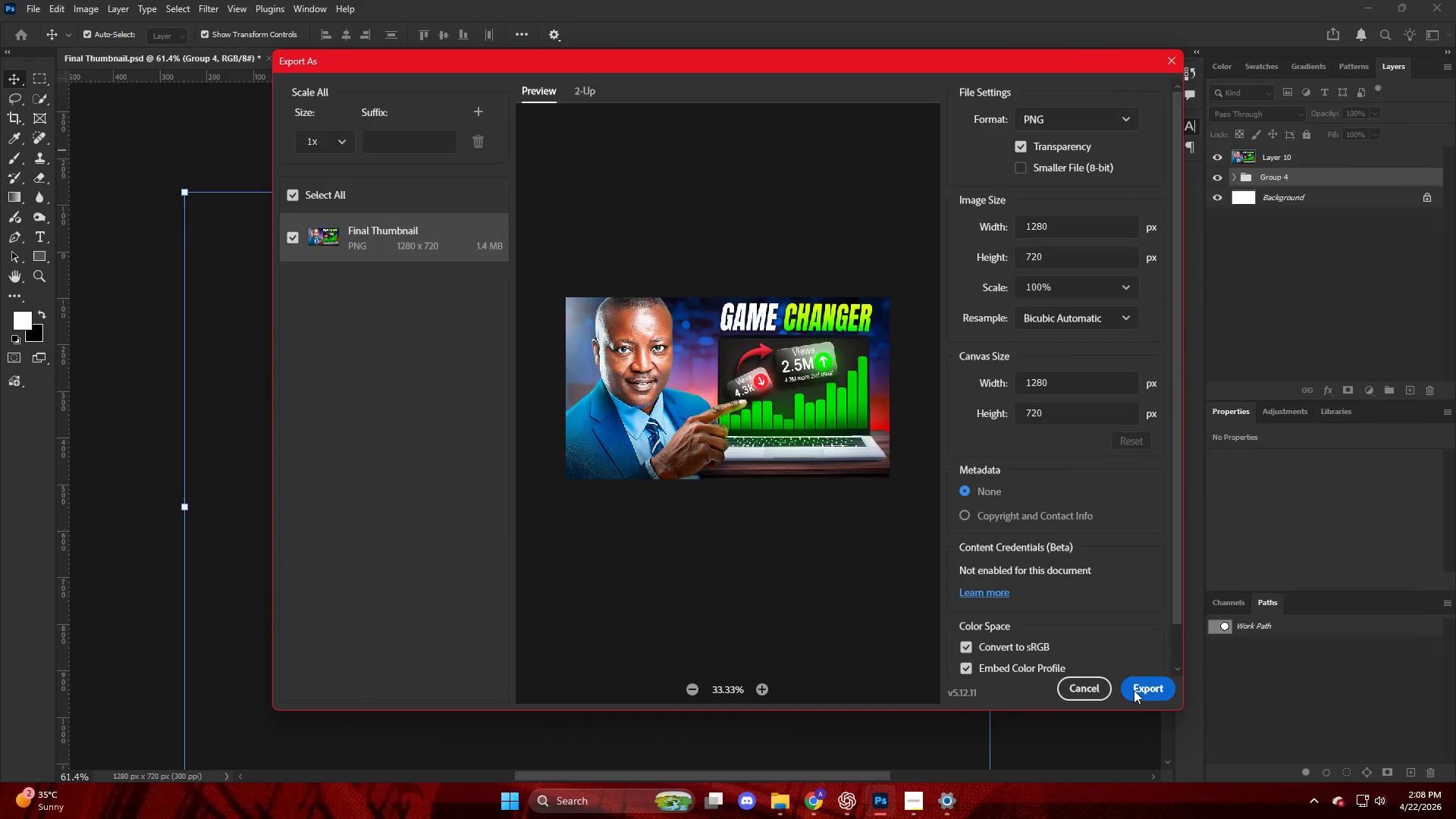 
key(CapsLock)
 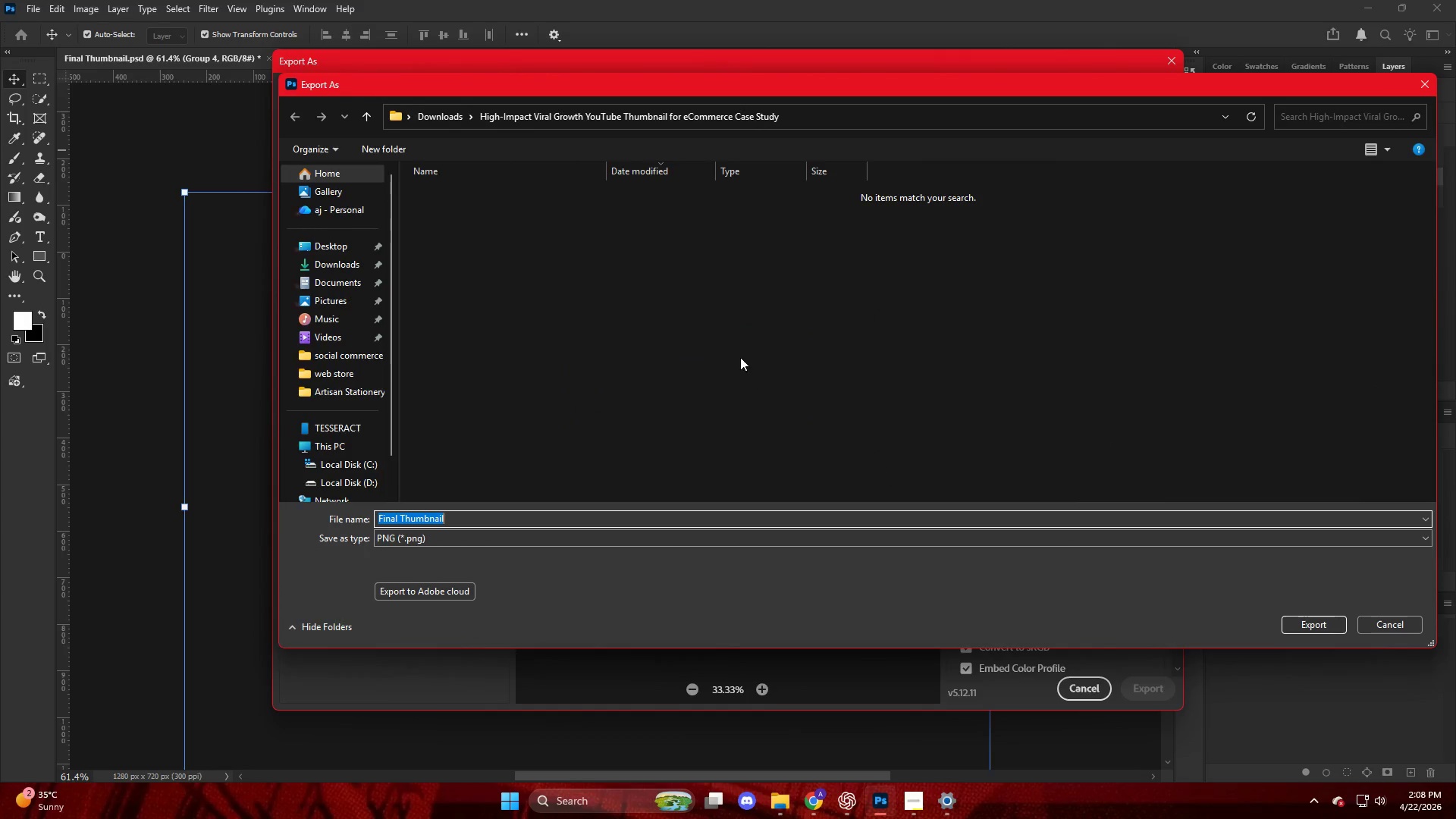 
key(NumpadEnter)
 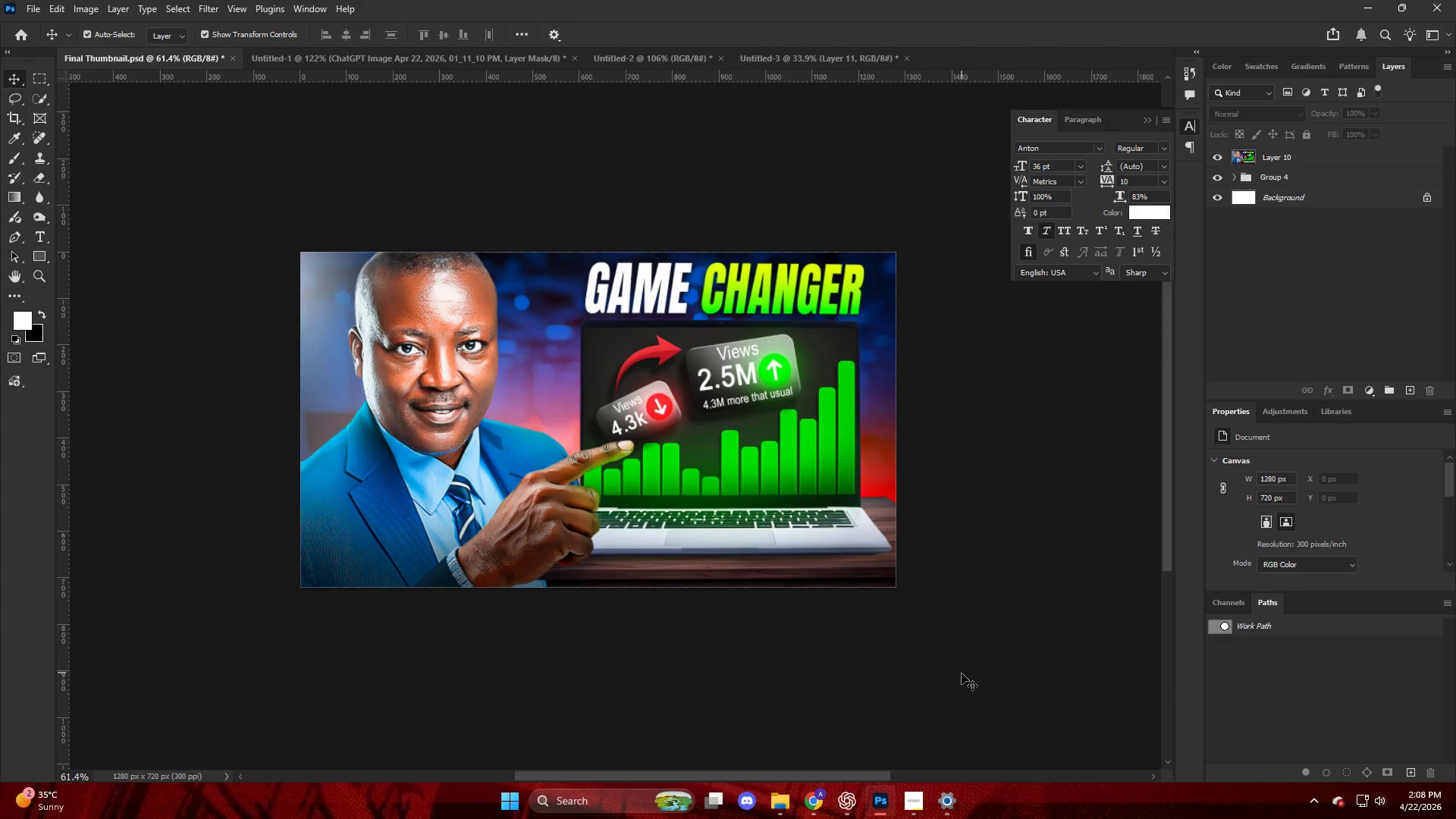 
left_click([908, 795])